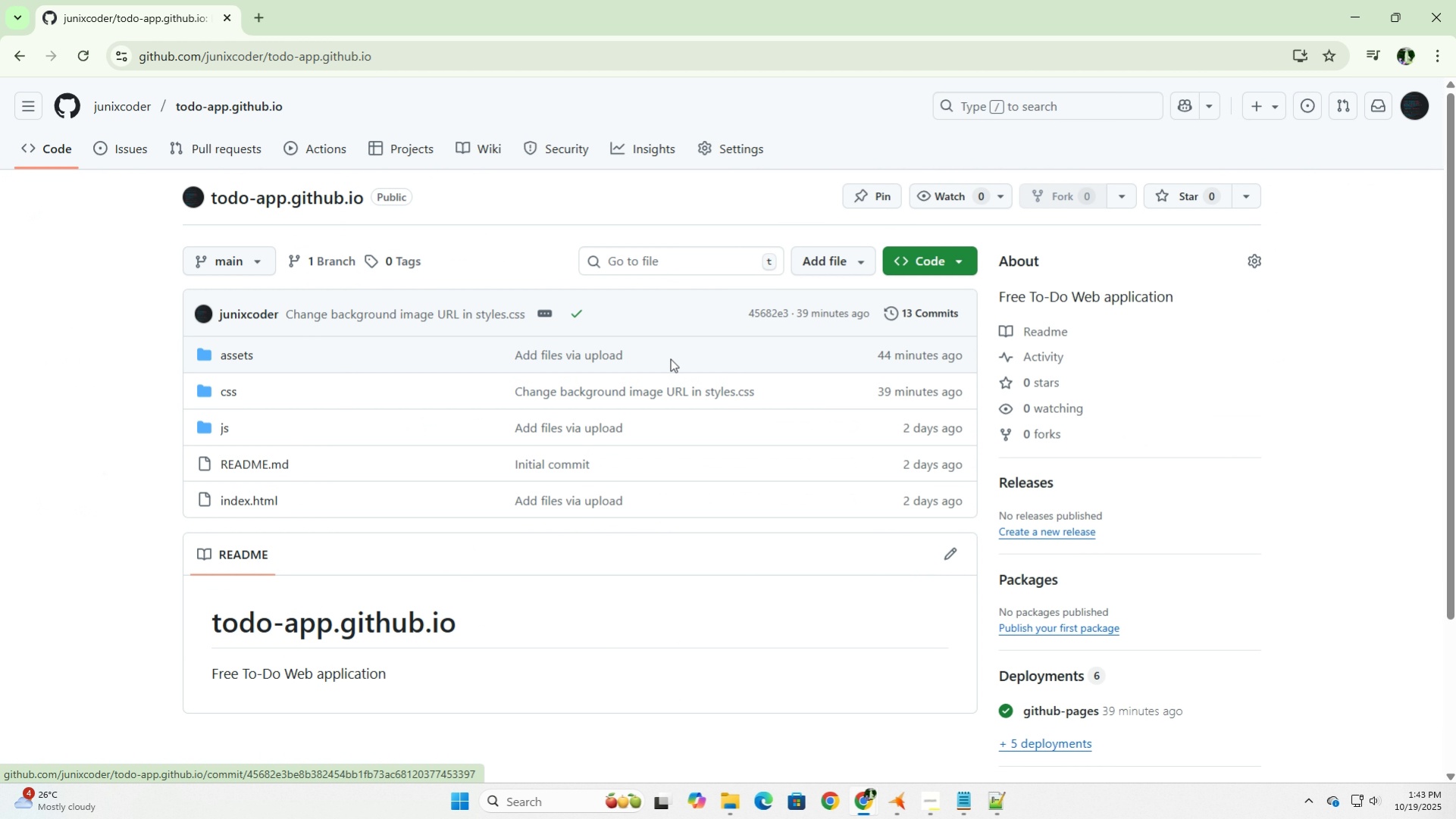 
left_click([963, 264])
 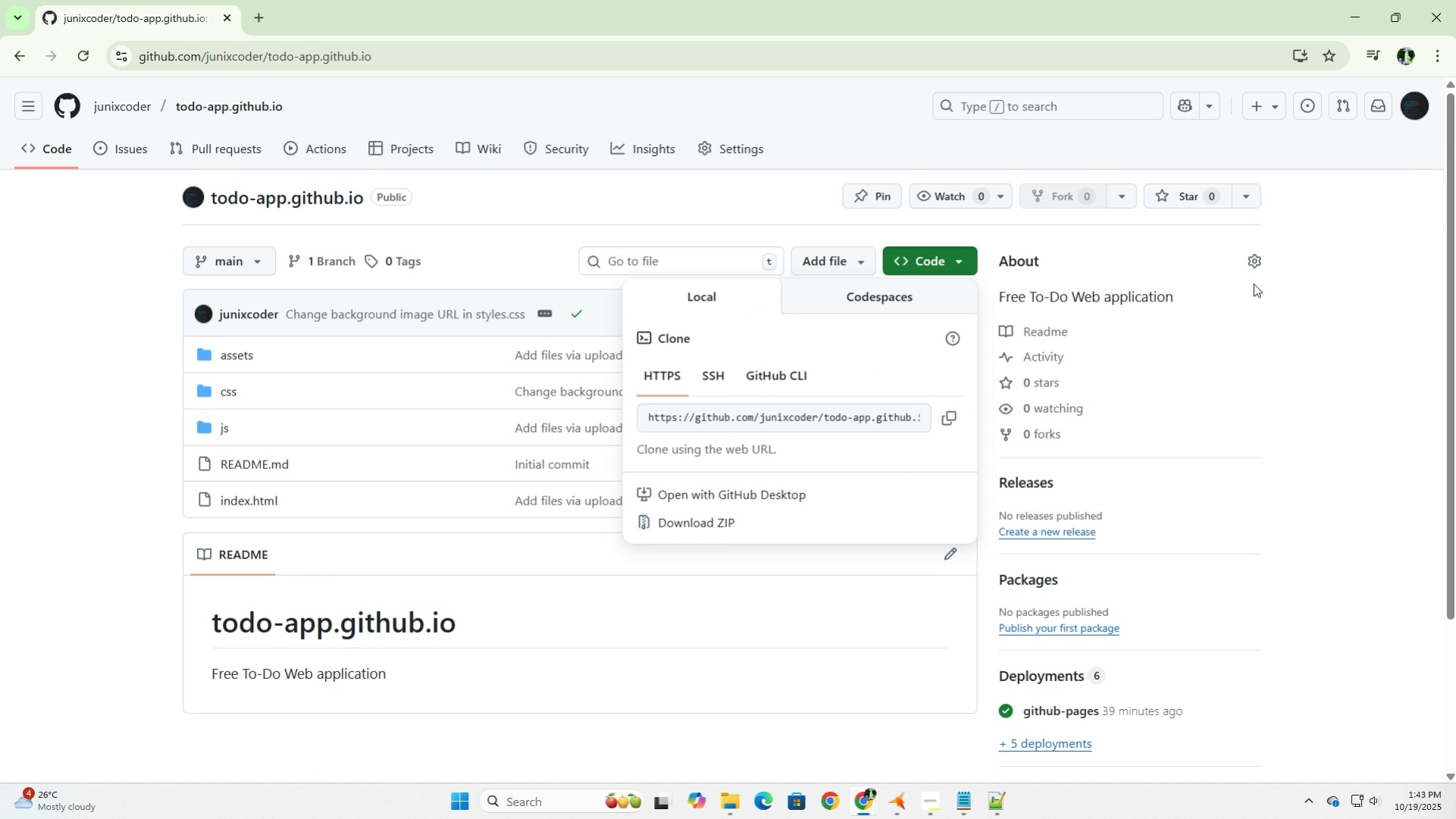 
left_click([1359, 324])
 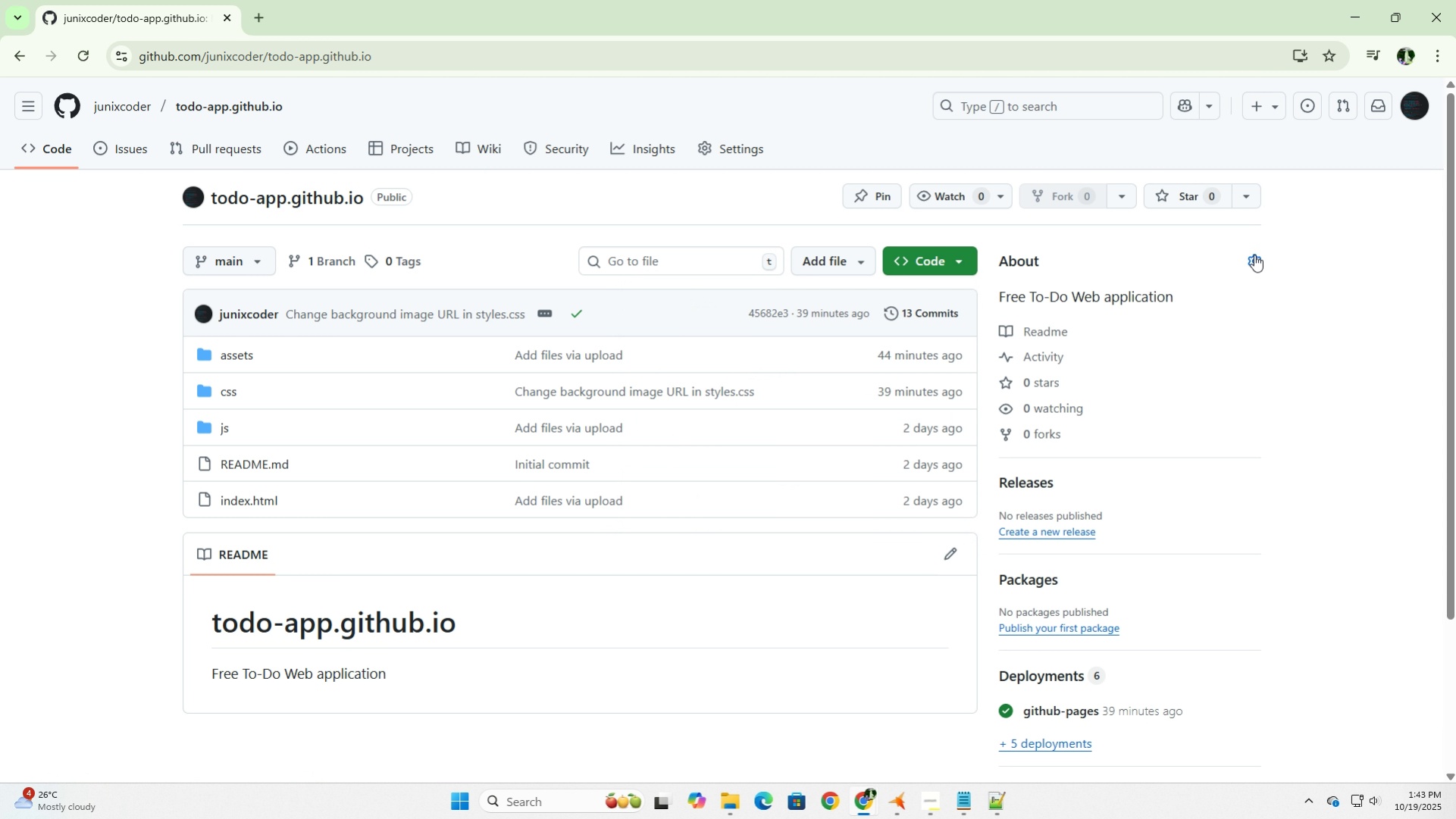 
left_click([1253, 254])
 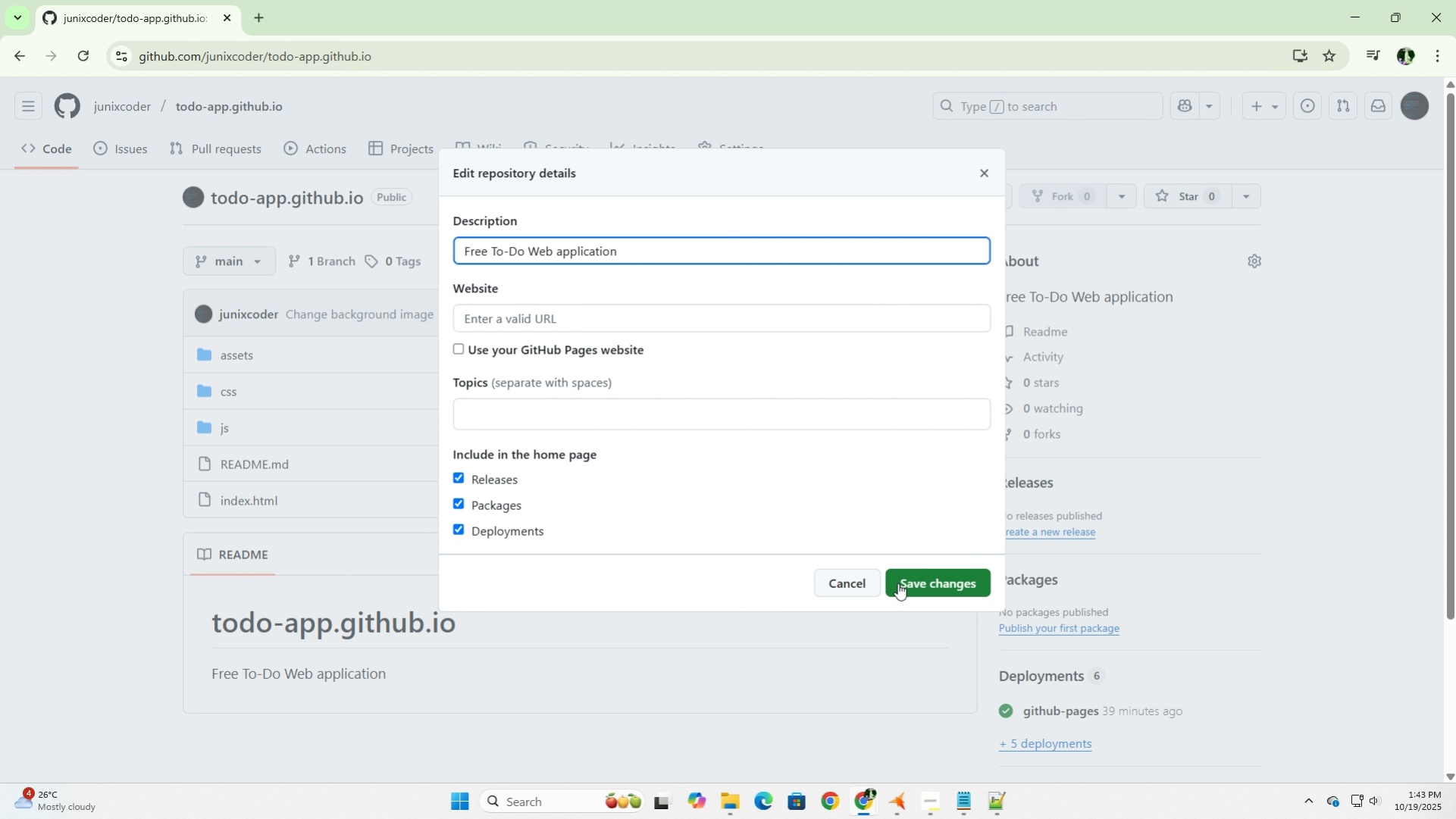 
left_click([865, 589])
 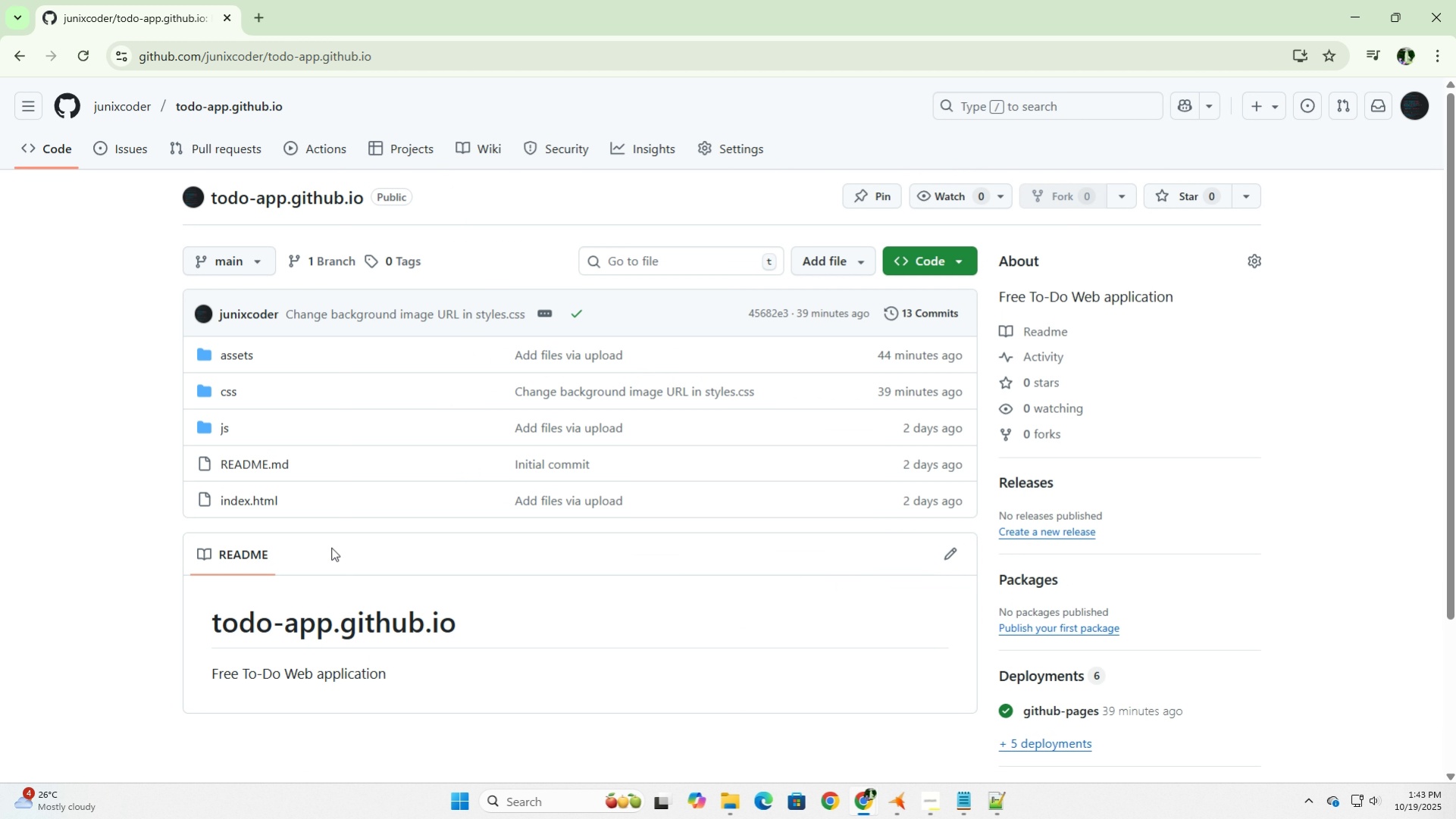 
scroll: coordinate [331, 547], scroll_direction: up, amount: 2.0
 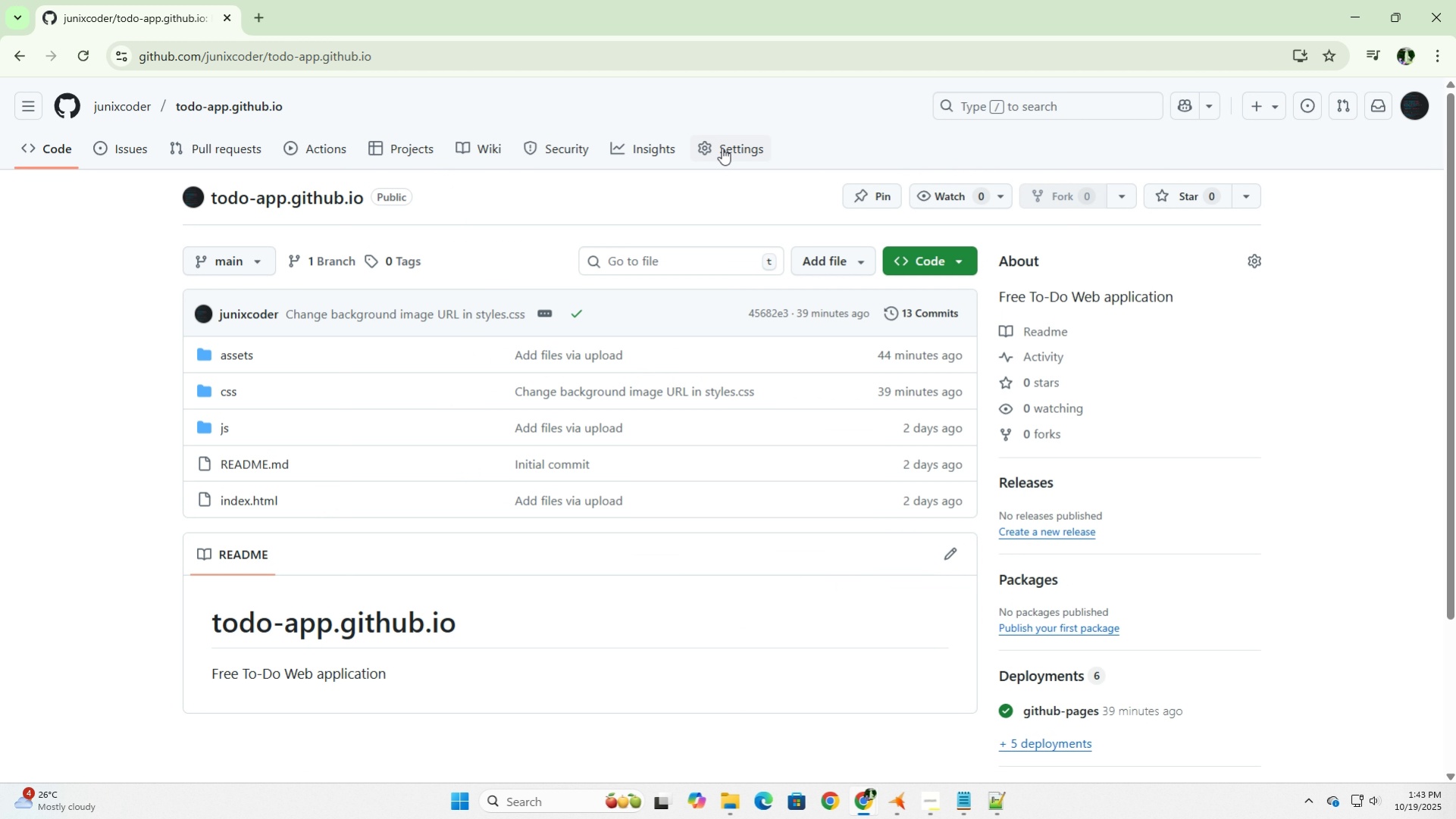 
left_click([742, 142])
 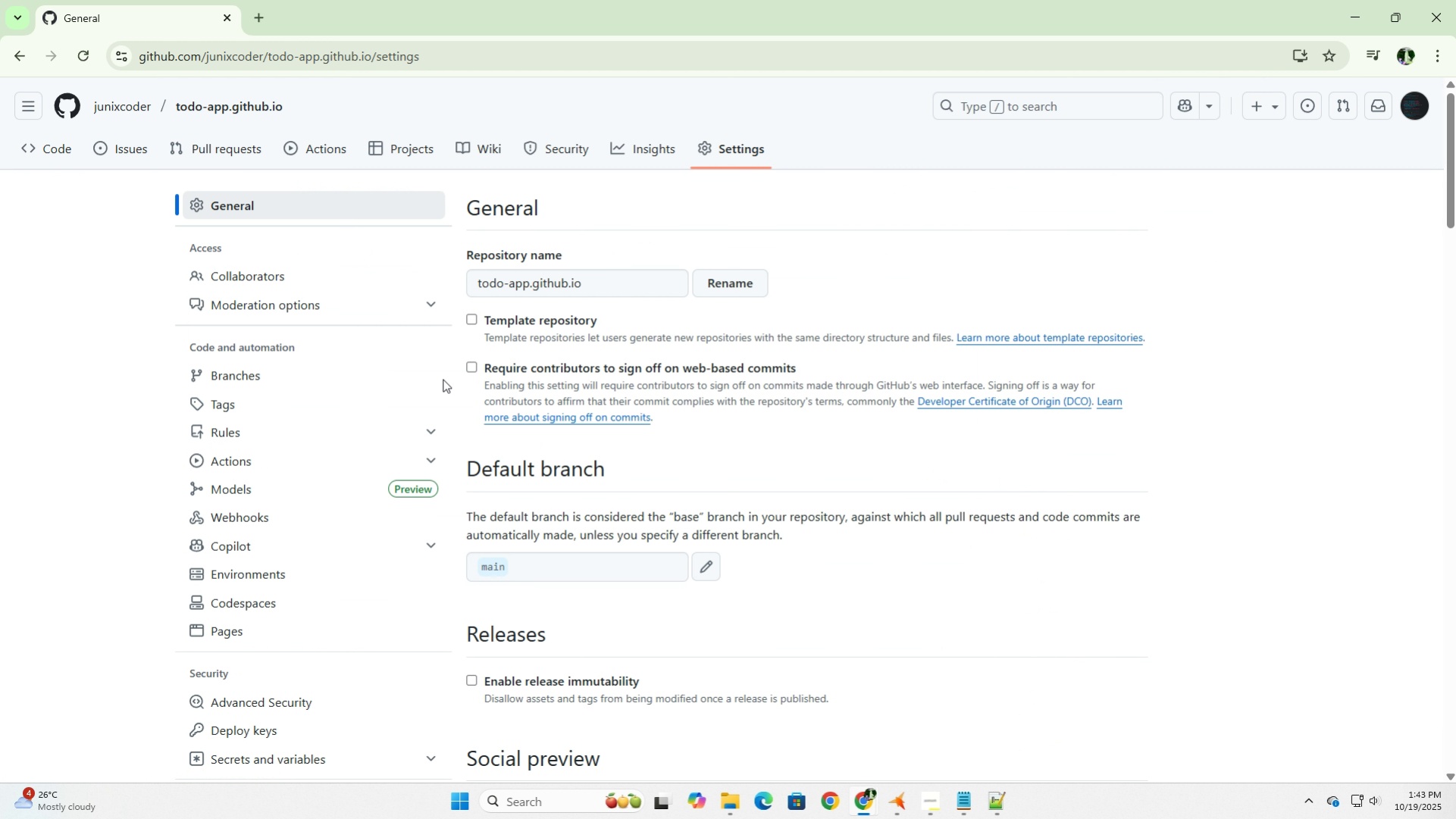 
mouse_move([431, 530])
 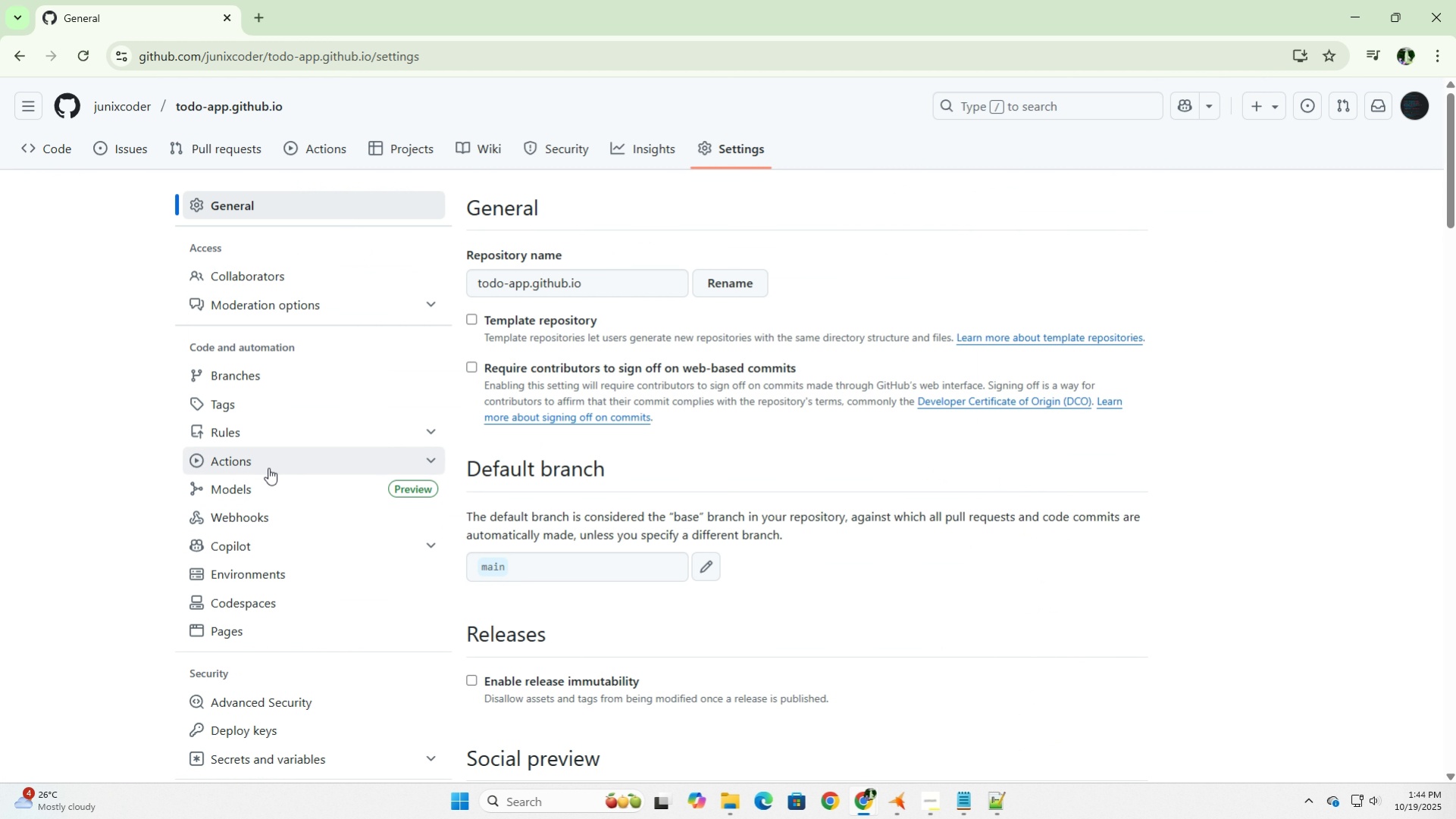 
left_click([268, 467])
 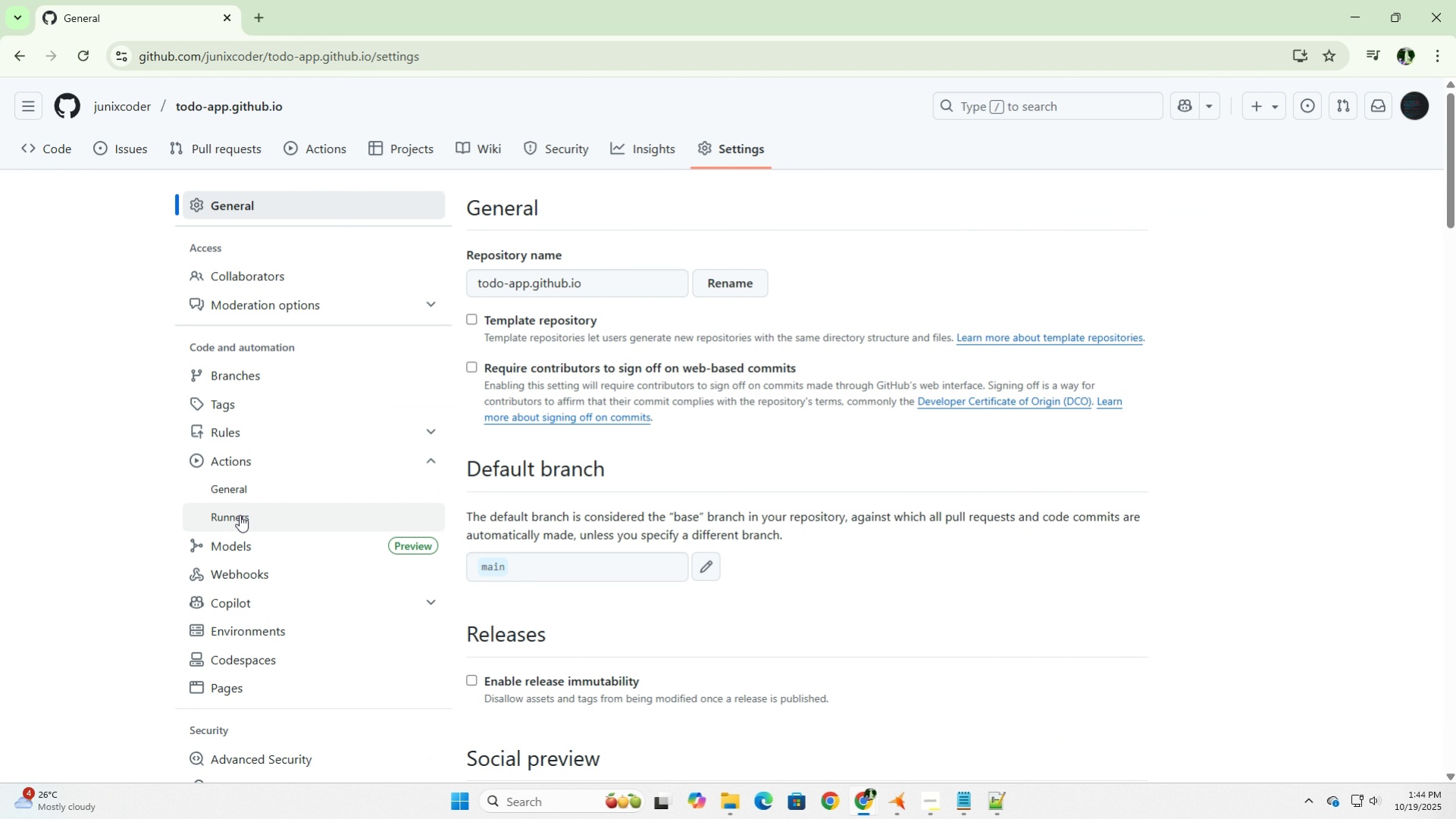 
left_click([240, 514])
 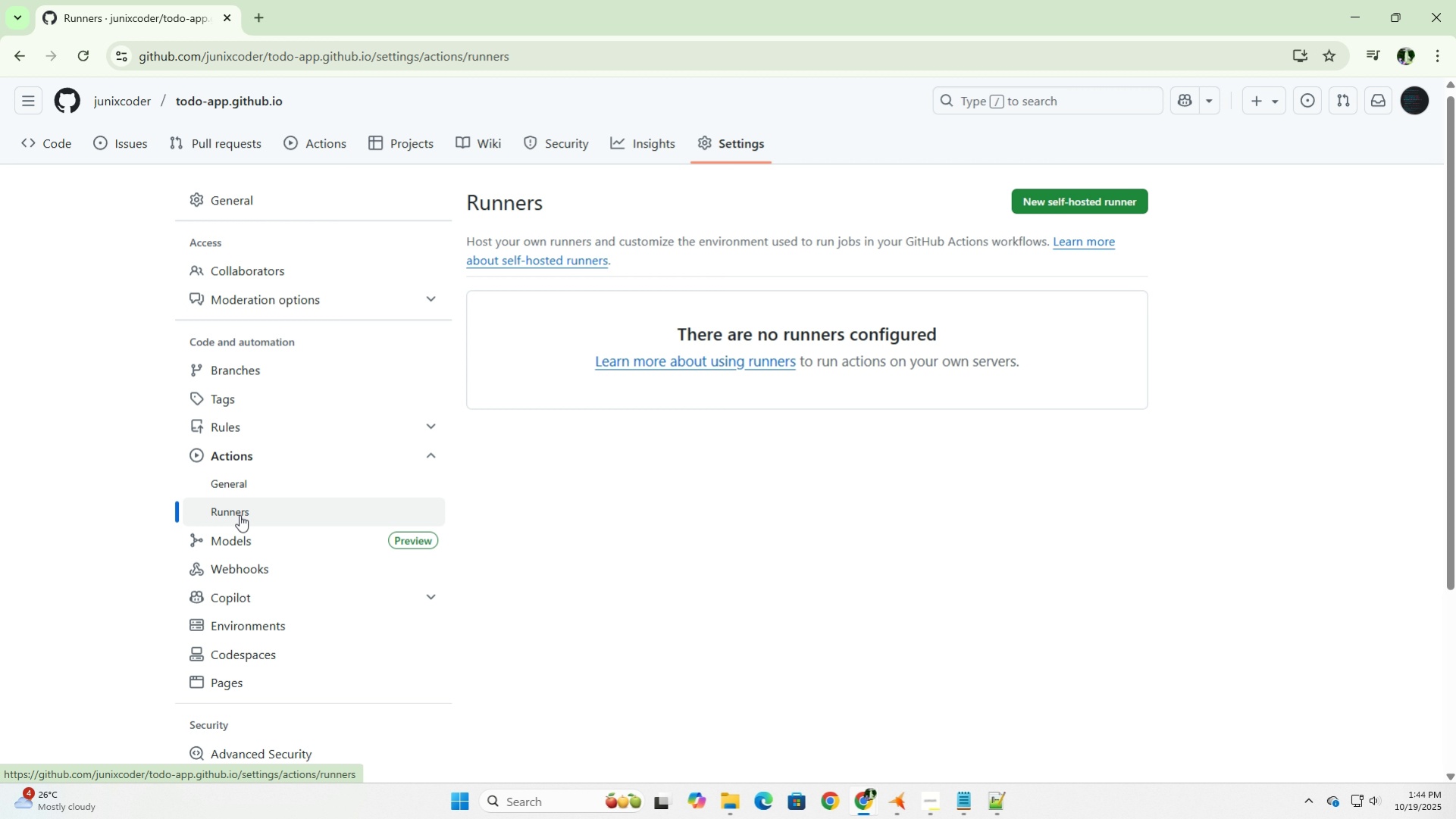 
wait(6.38)
 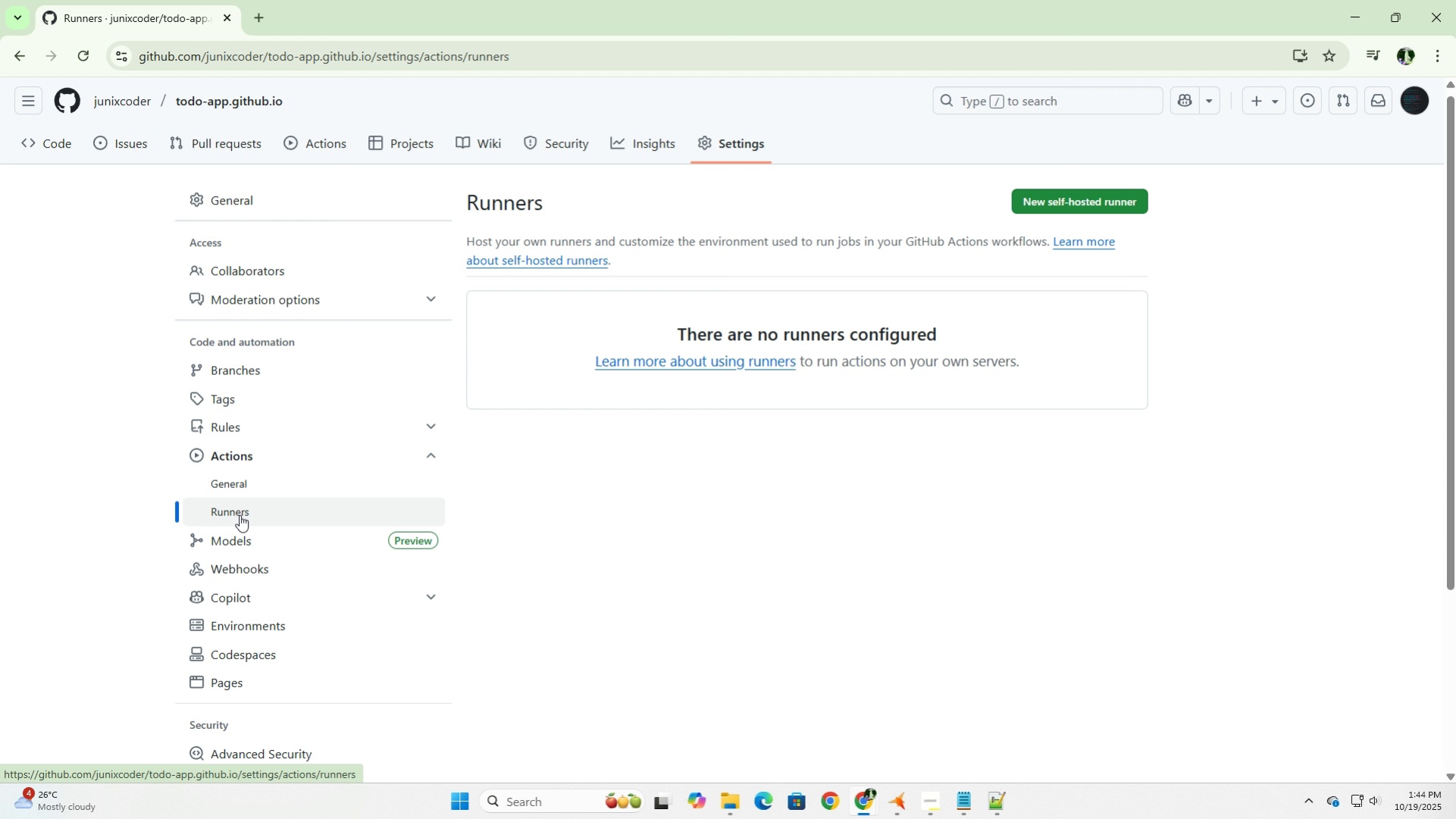 
scroll: coordinate [240, 514], scroll_direction: down, amount: 2.0
 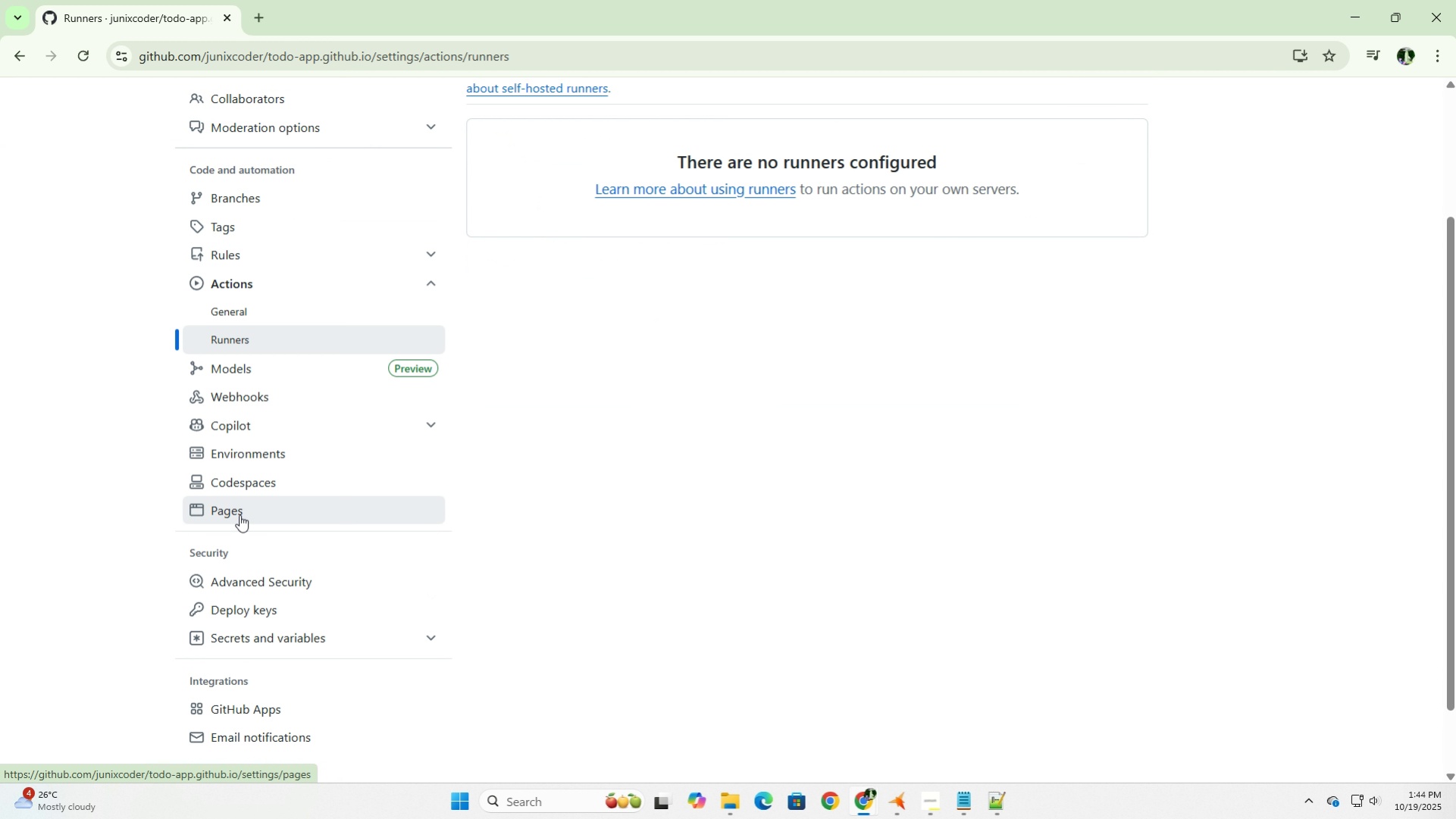 
left_click([240, 514])
 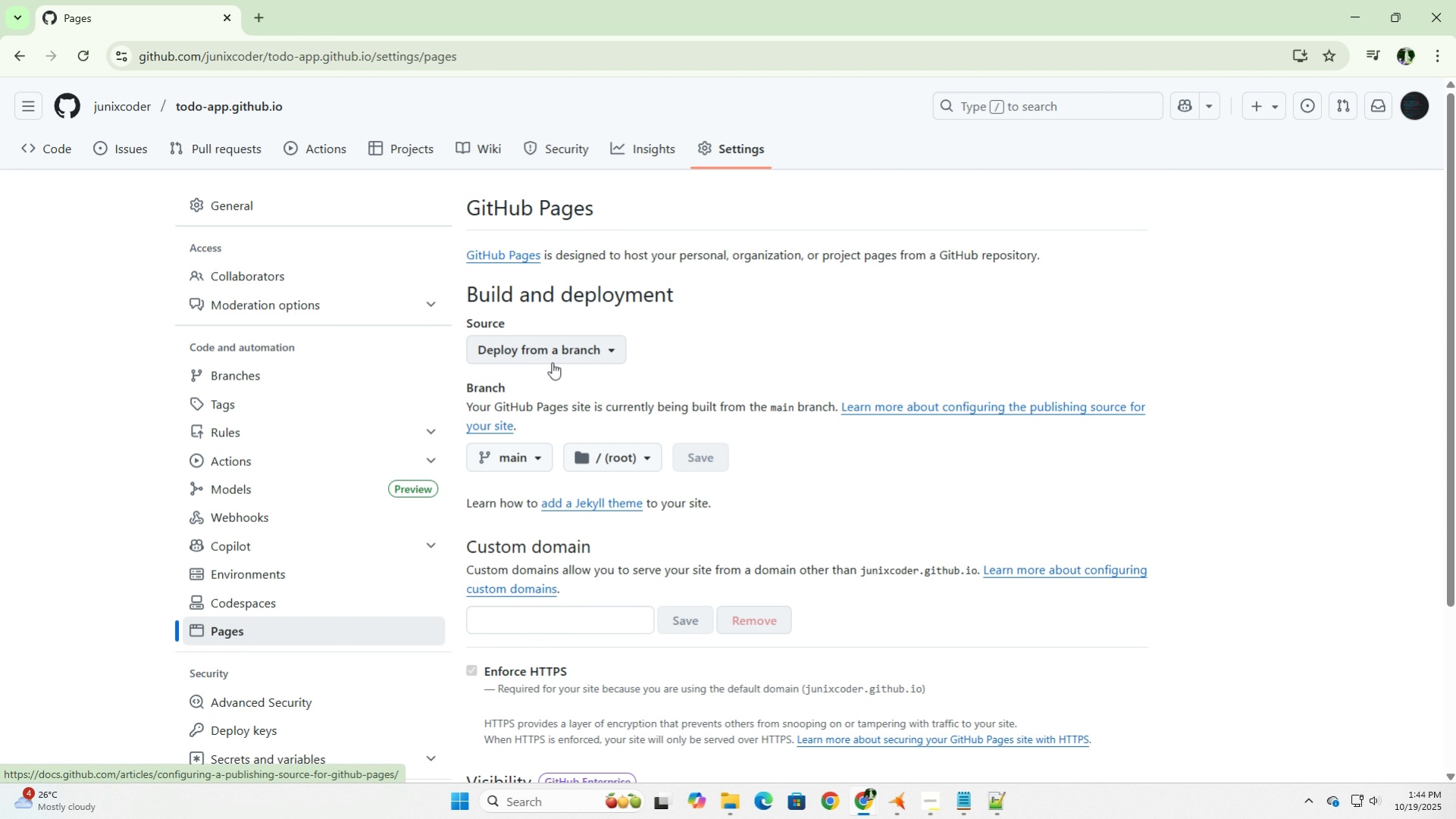 
left_click([553, 358])
 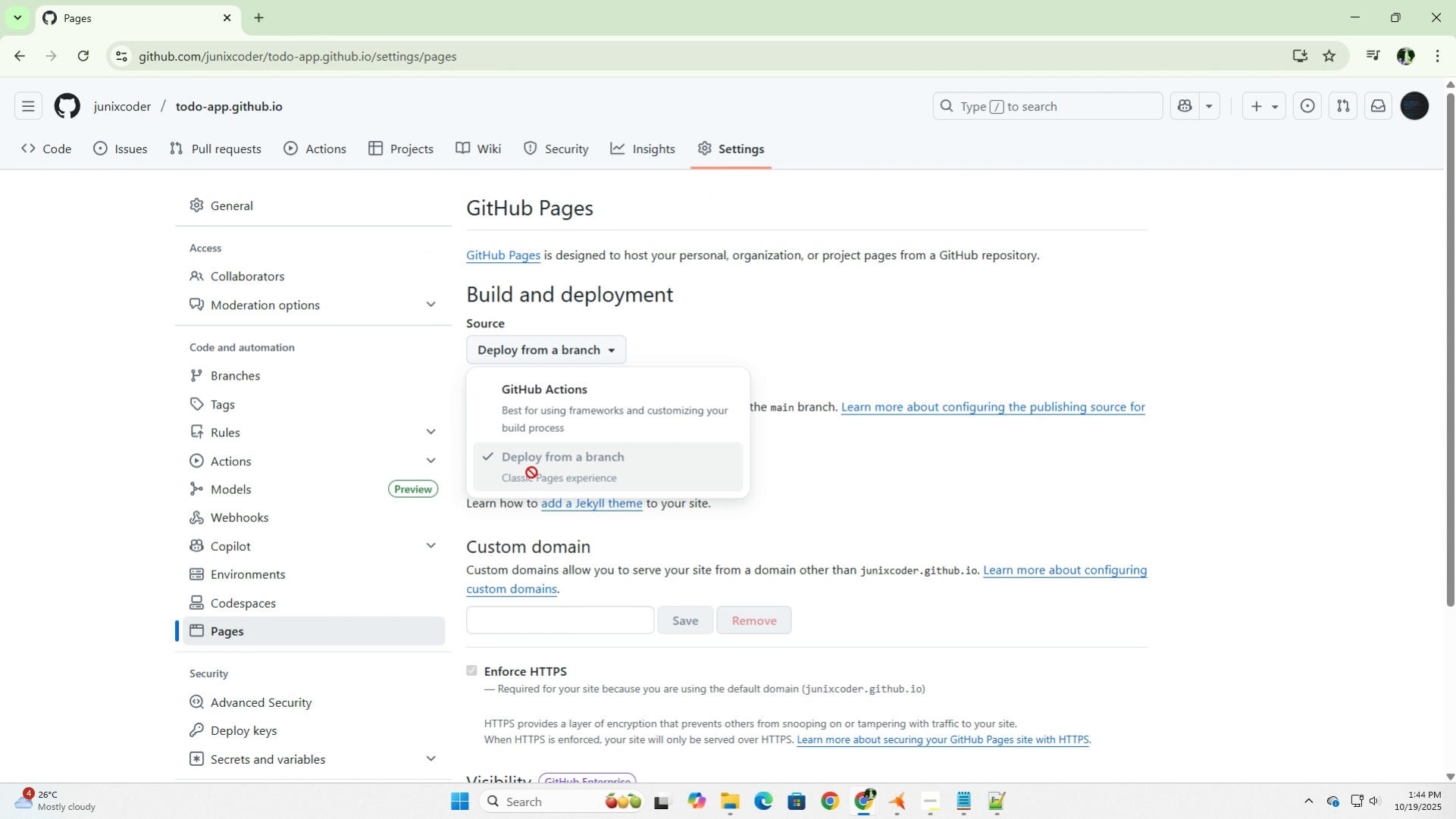 
left_click([531, 472])
 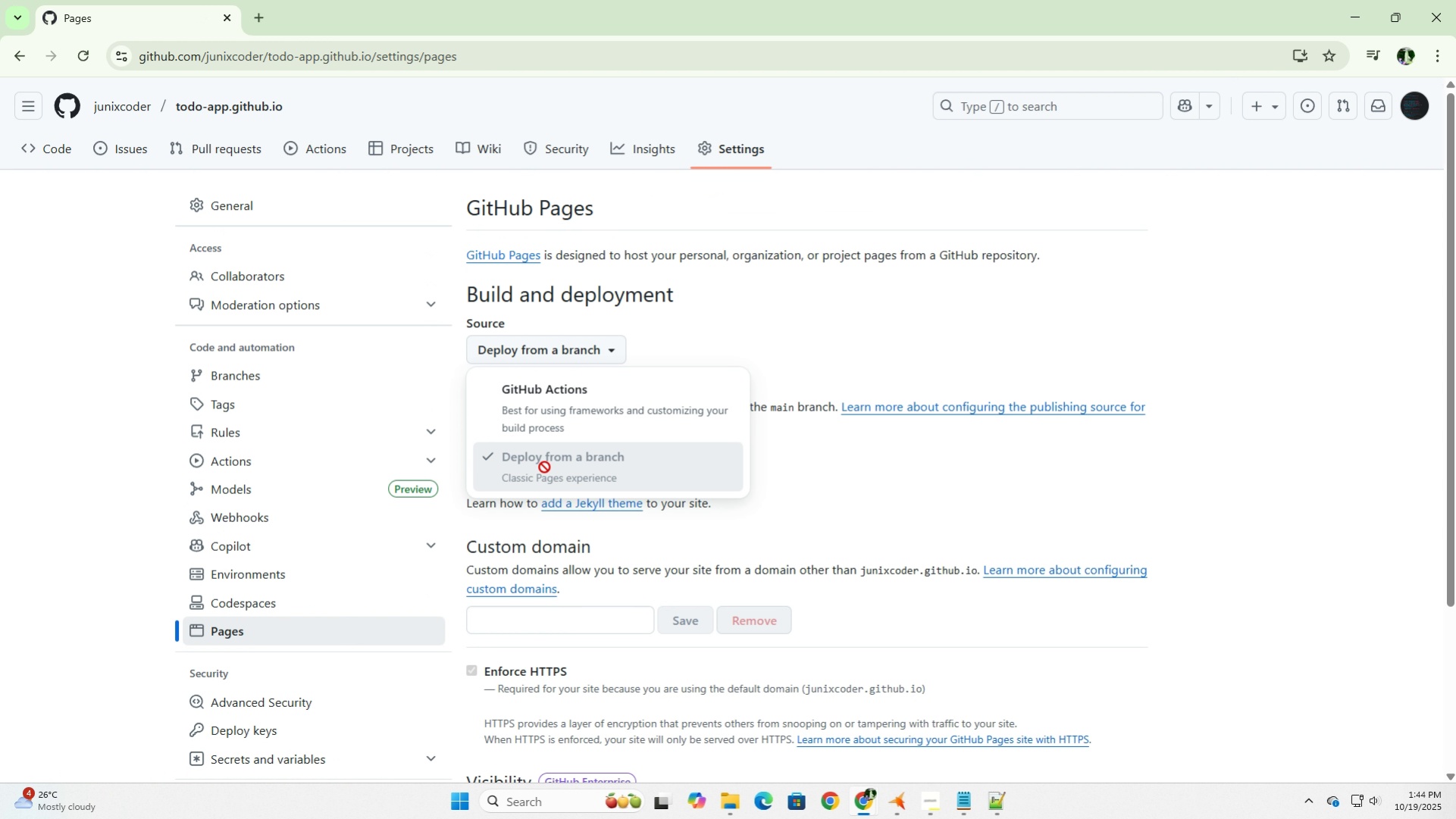 
left_click([544, 467])
 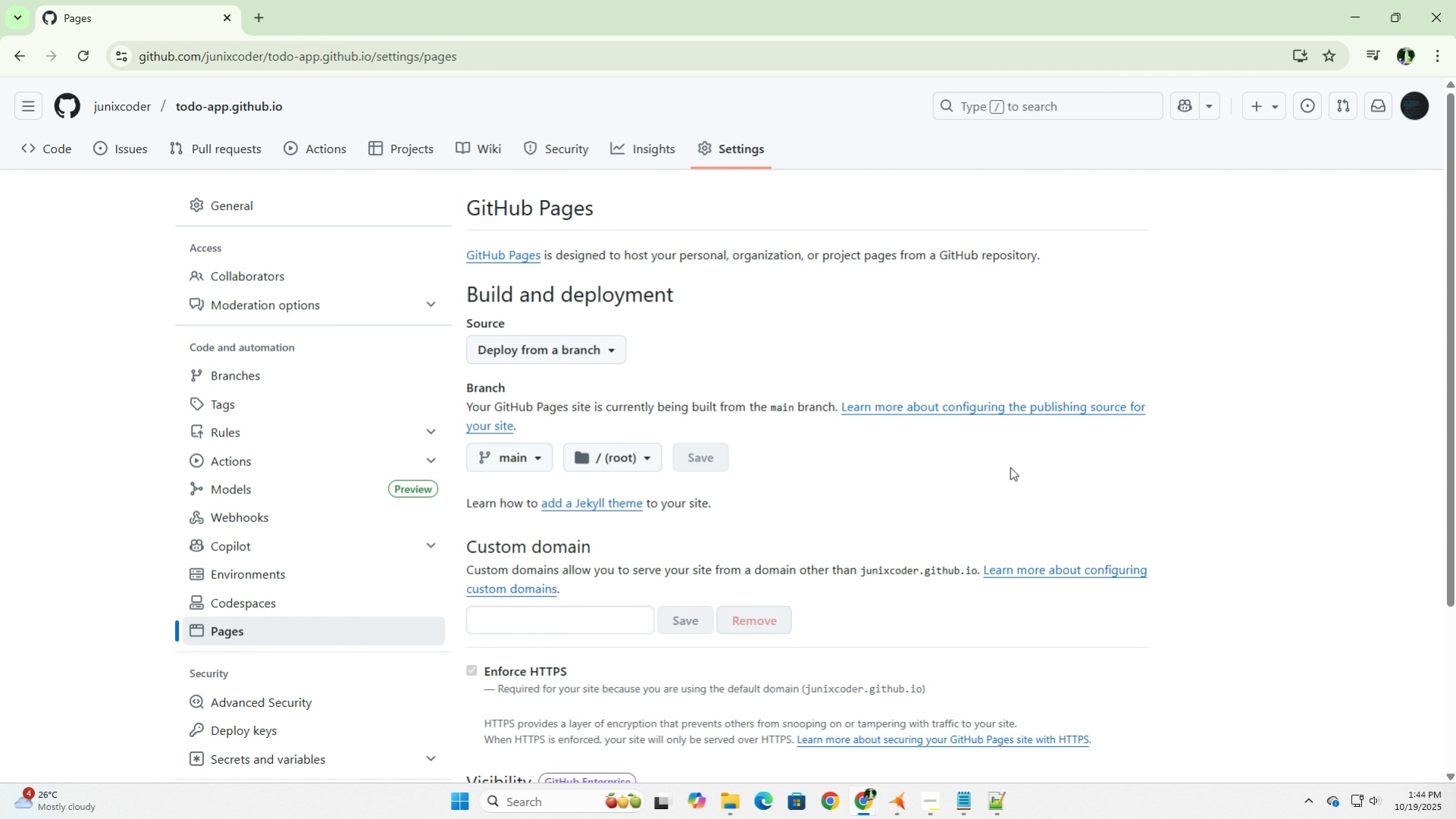 
left_click([1010, 467])
 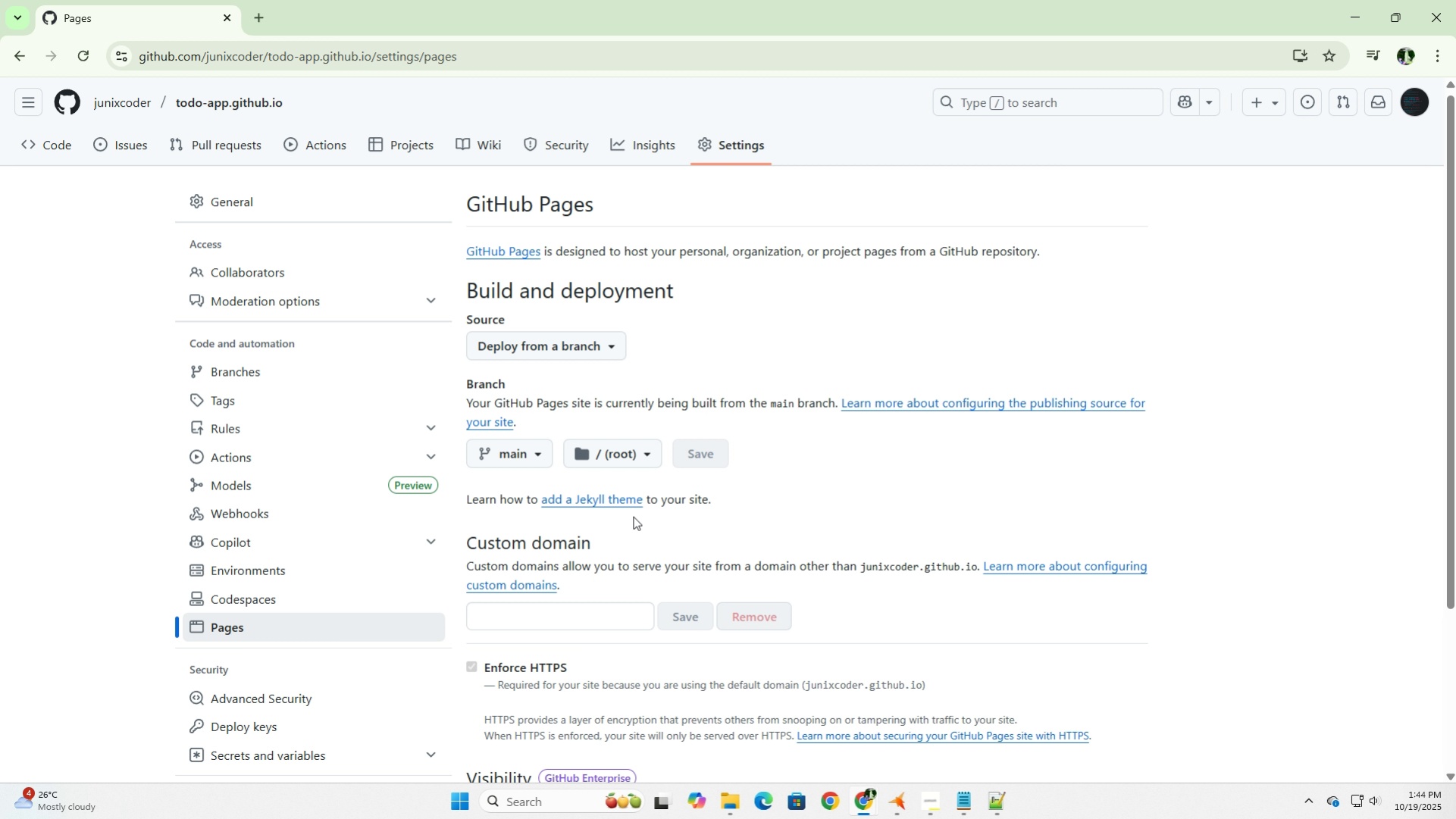 
scroll: coordinate [633, 516], scroll_direction: down, amount: 5.0
 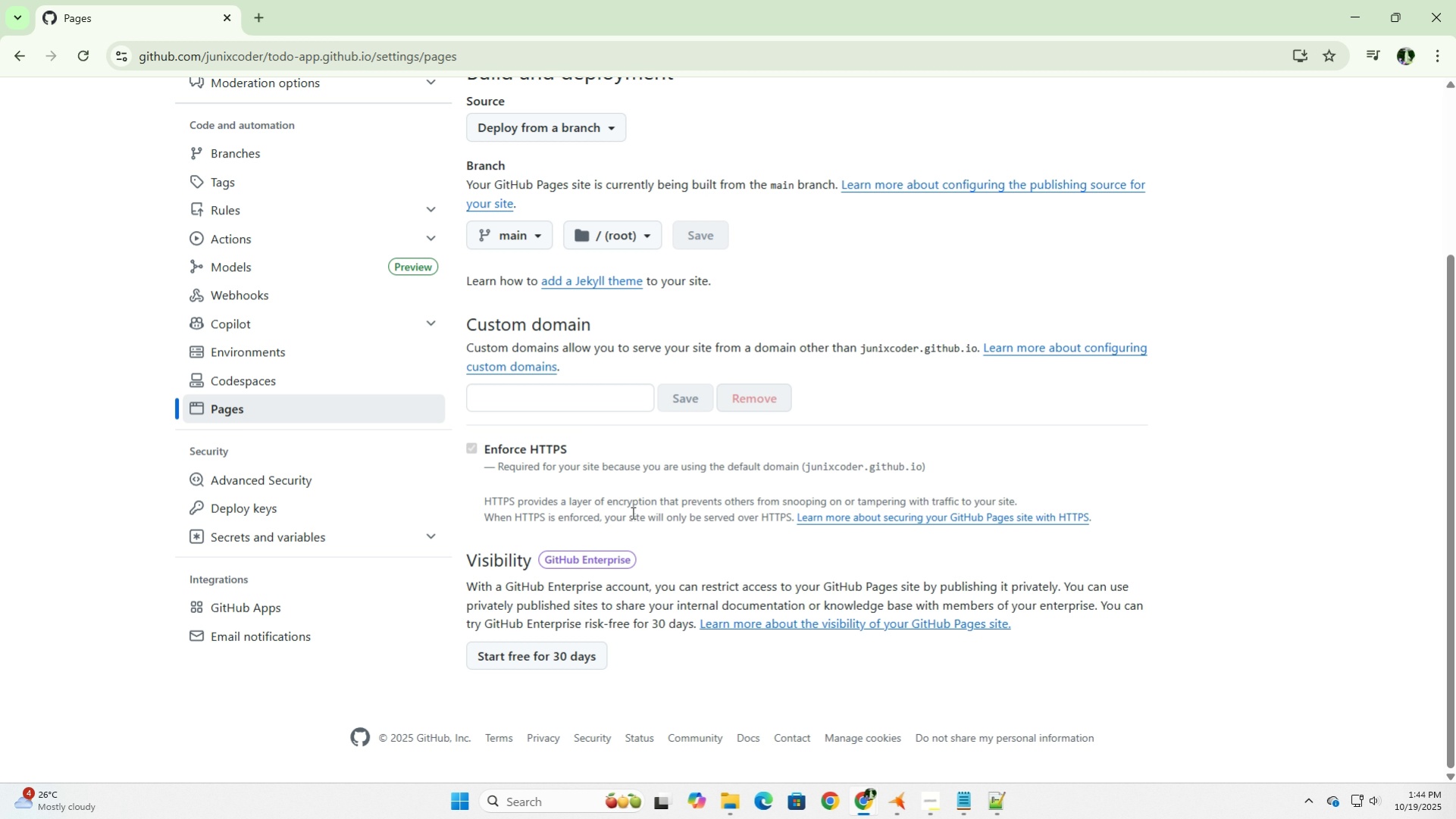 
wait(11.57)
 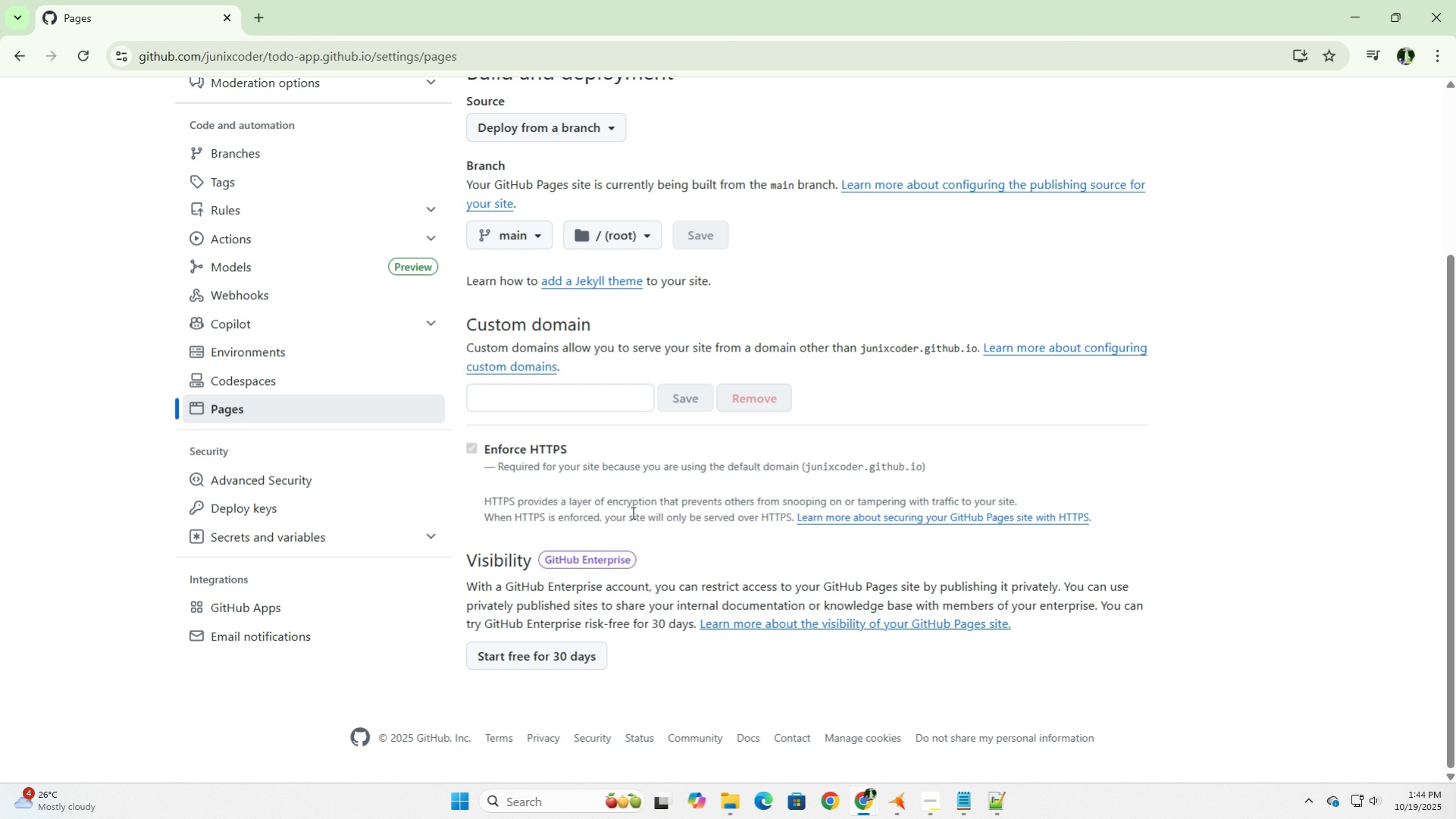 
scroll: coordinate [568, 501], scroll_direction: up, amount: 2.0
 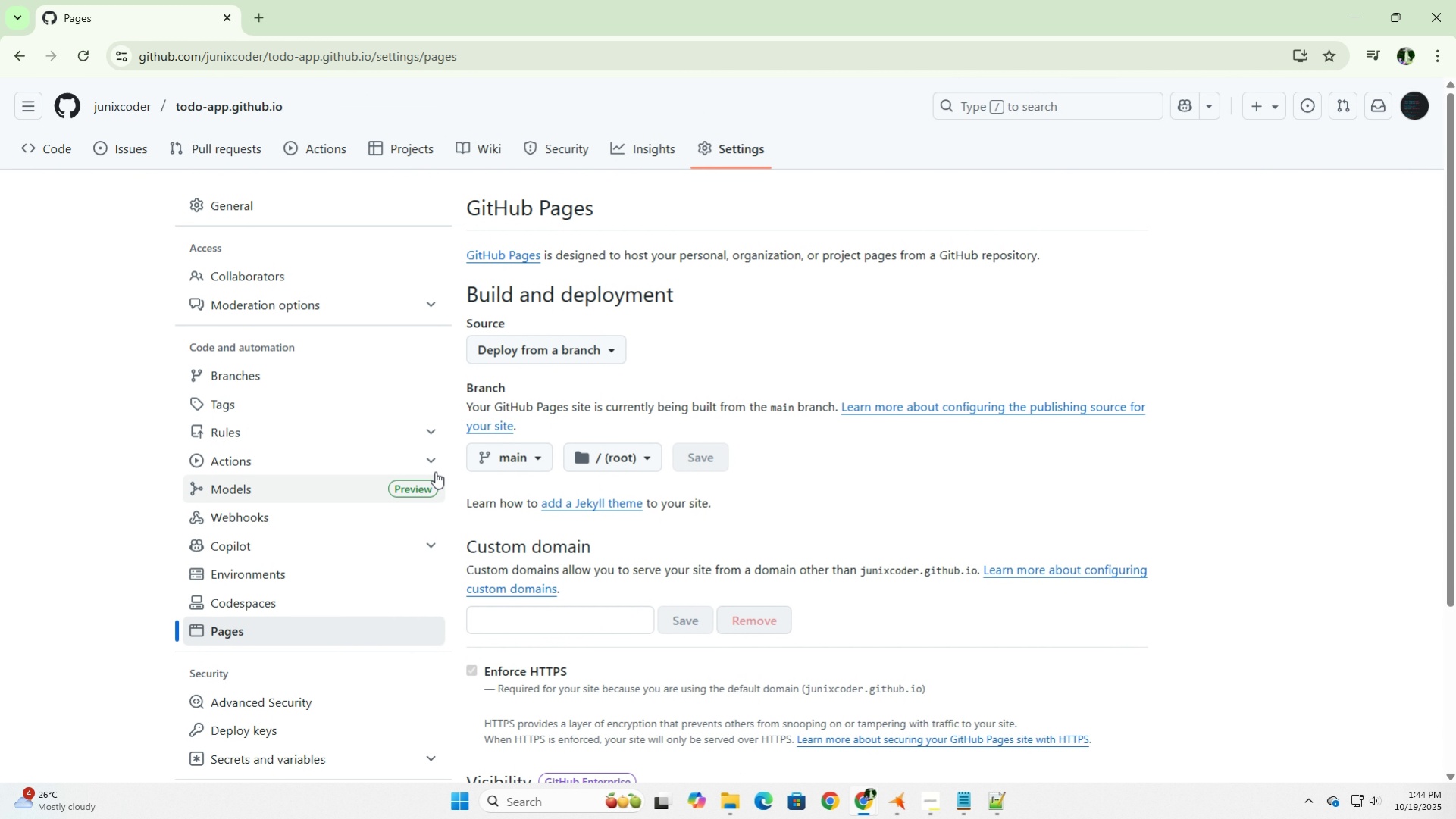 
left_click([427, 466])
 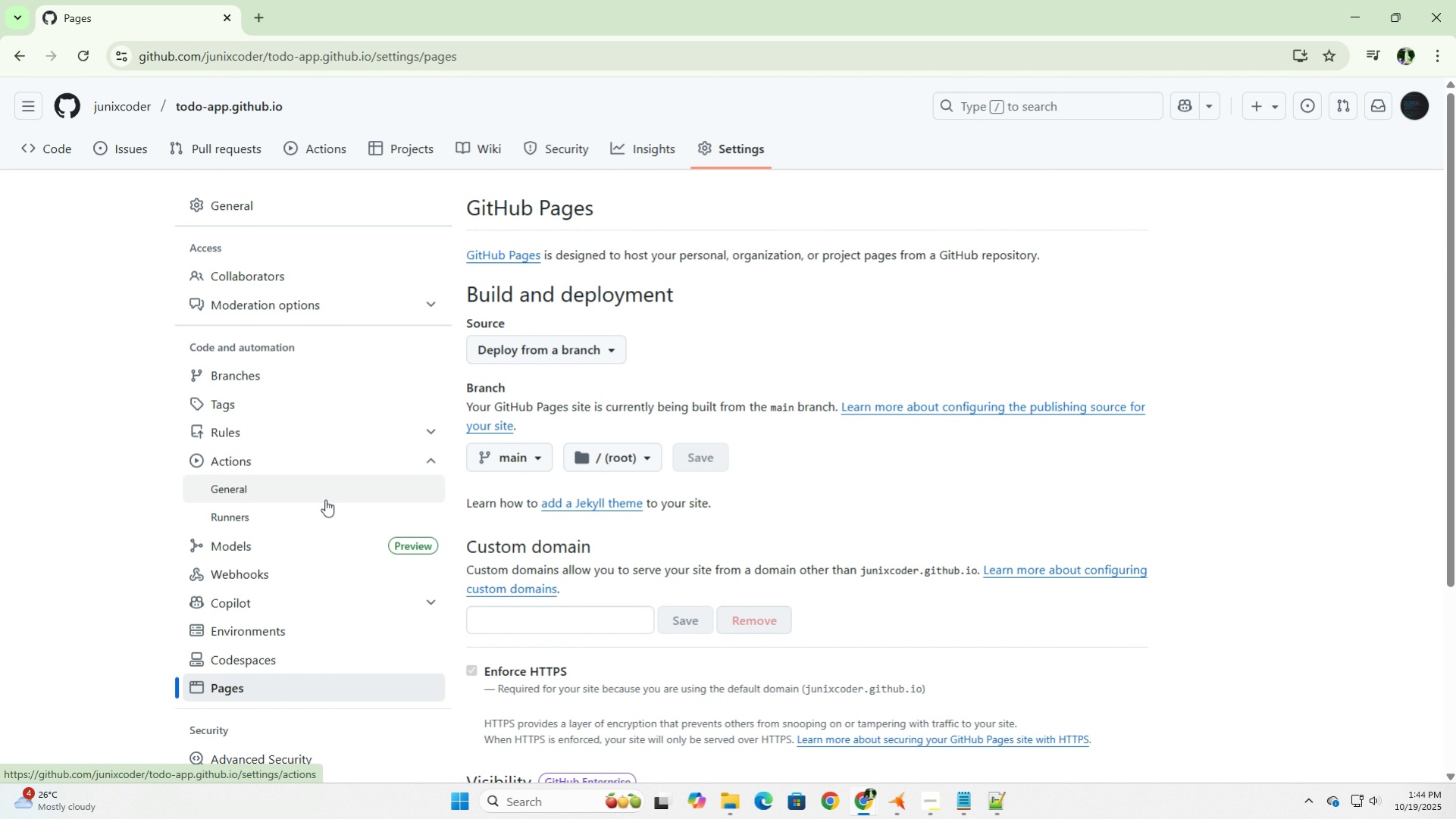 
left_click([325, 495])
 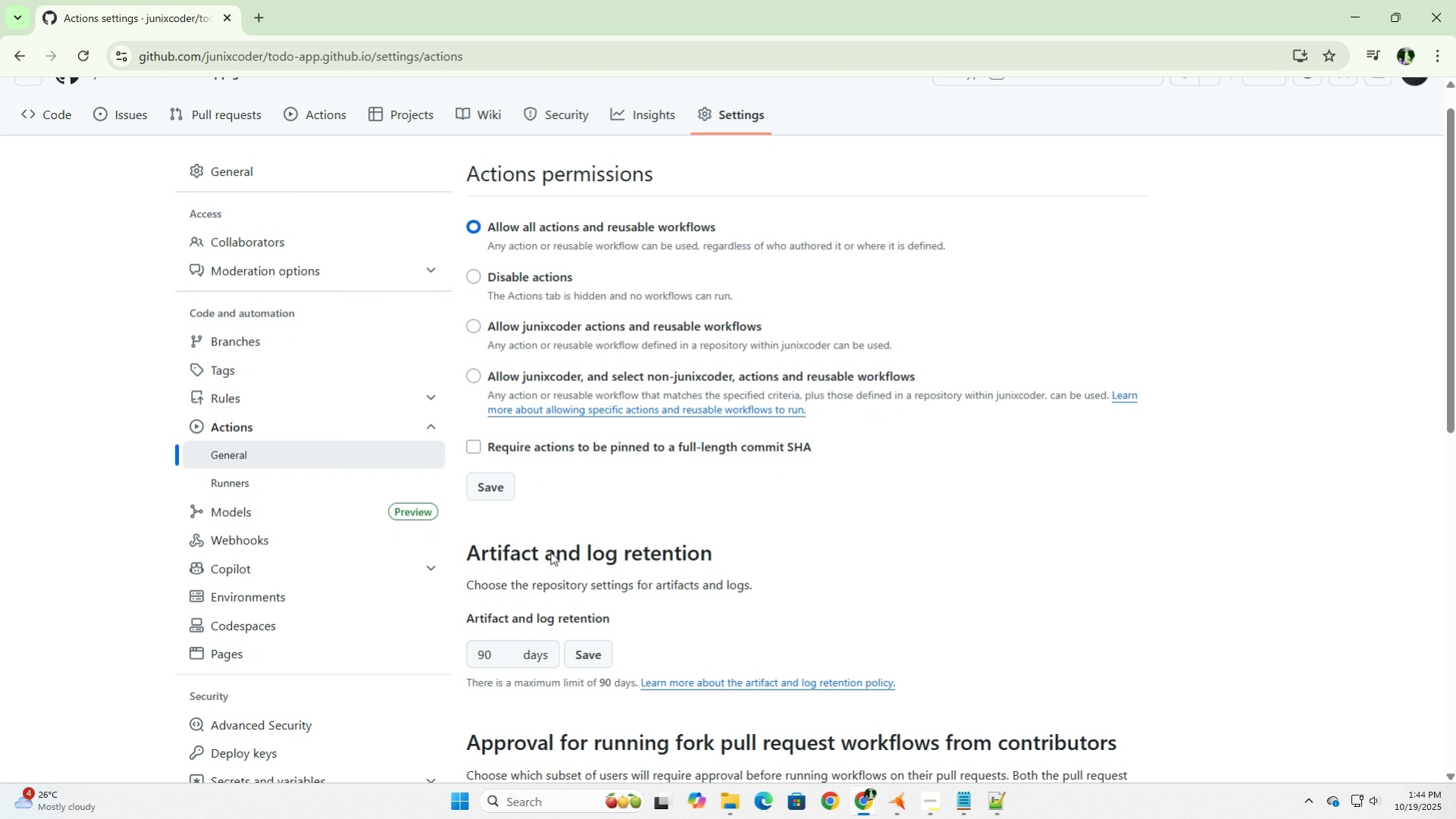 
wait(8.56)
 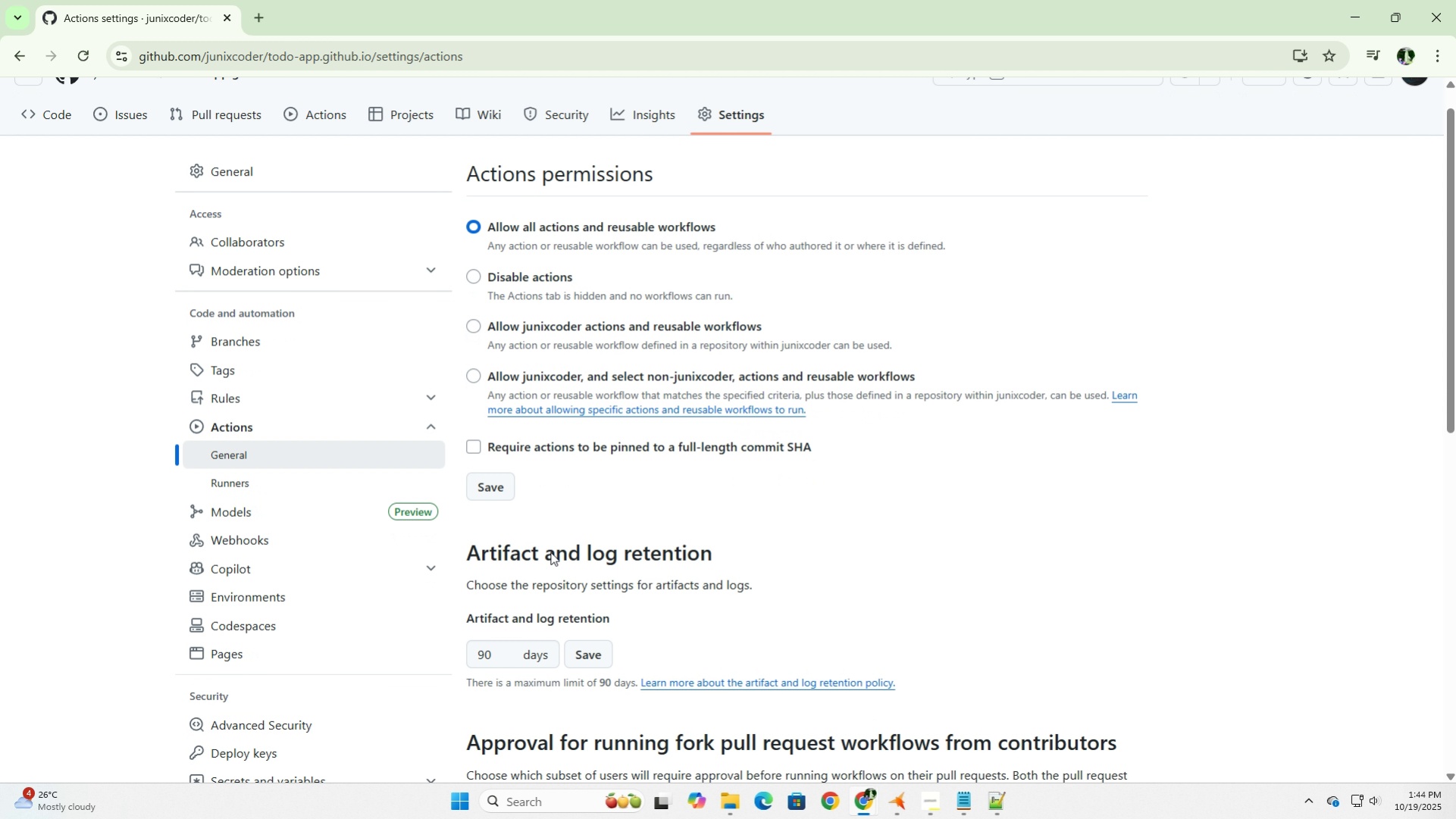 
scroll: coordinate [550, 552], scroll_direction: down, amount: 11.0
 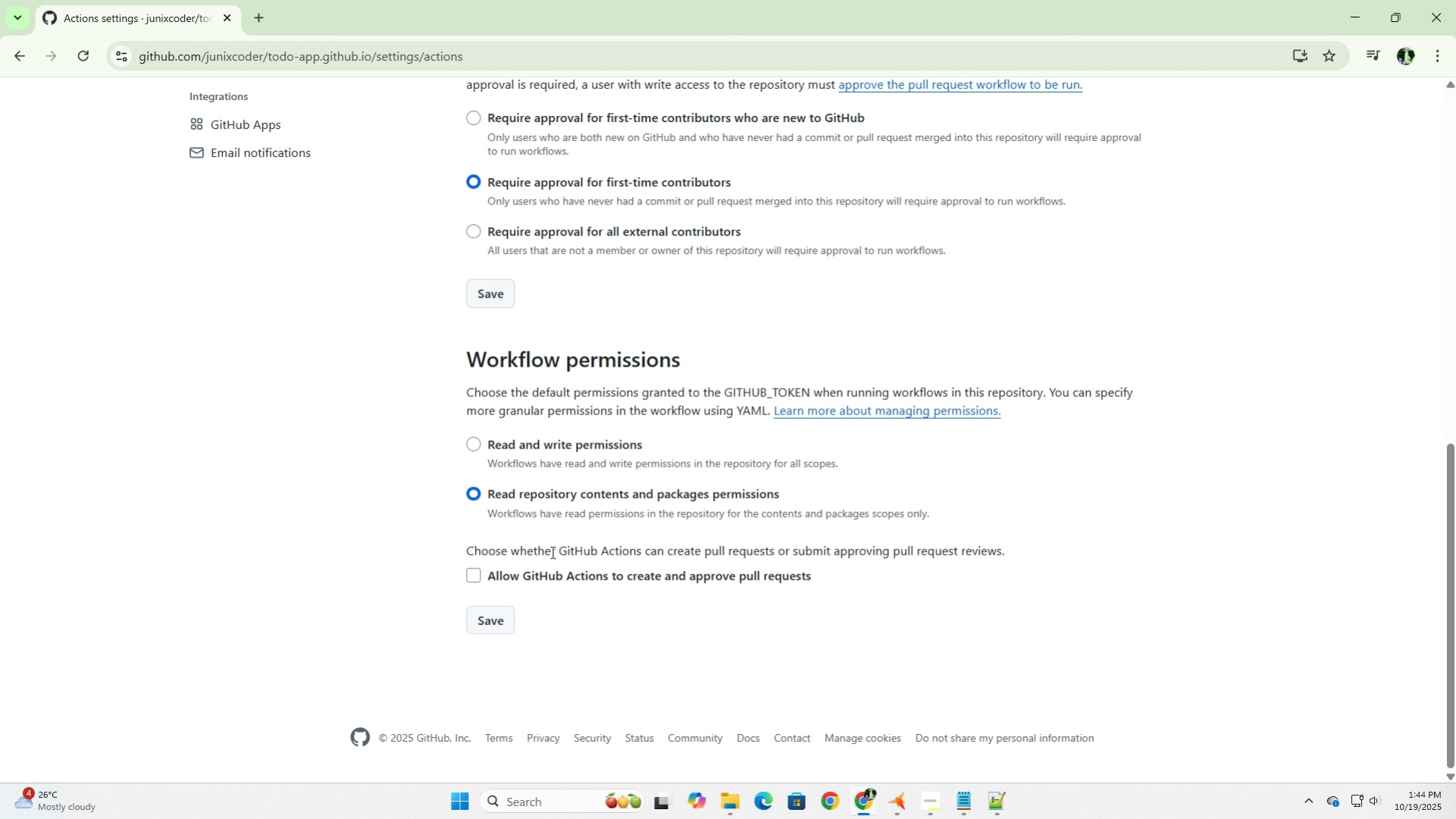 
scroll: coordinate [552, 544], scroll_direction: up, amount: 10.0
 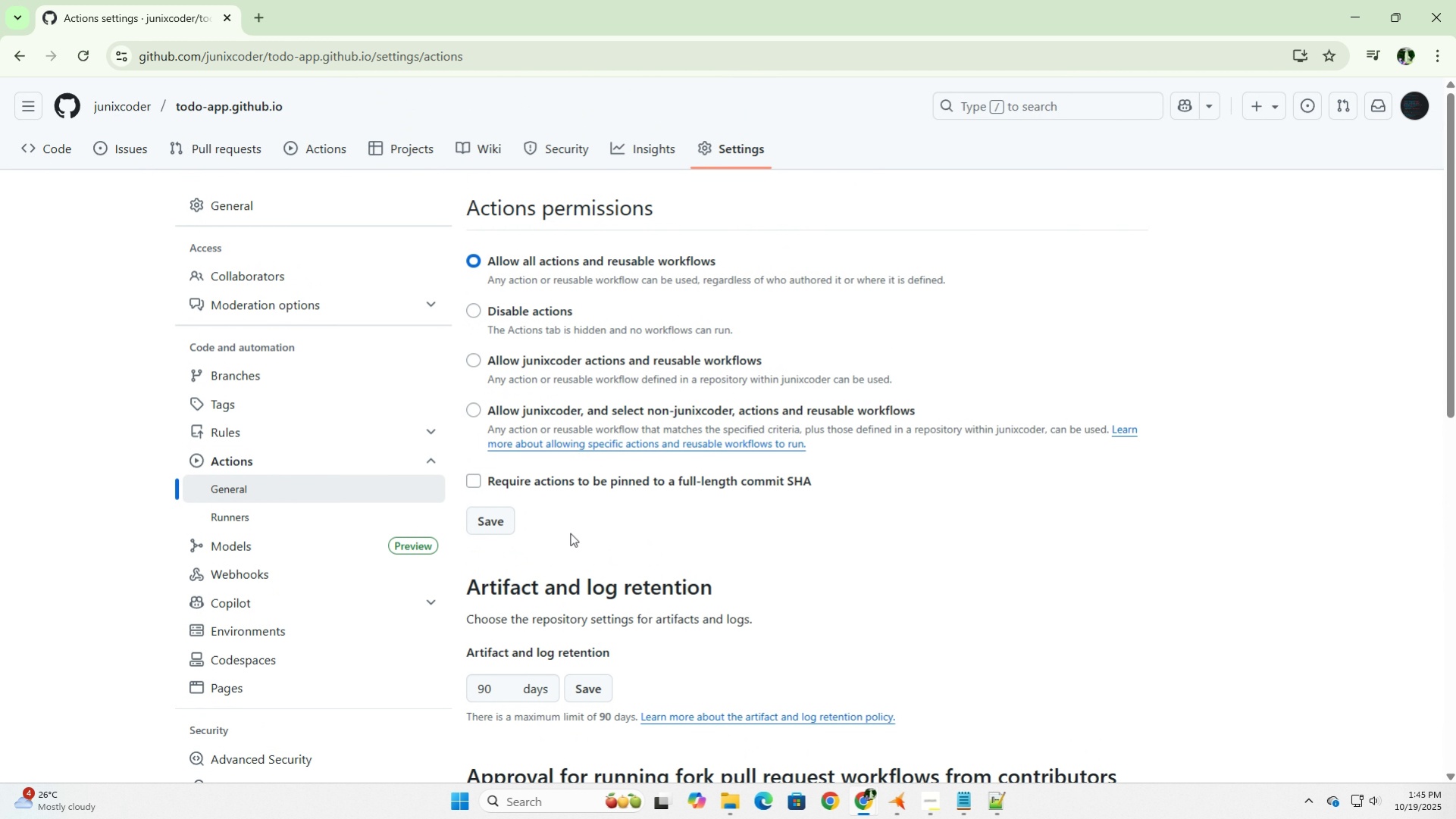 
wait(6.33)
 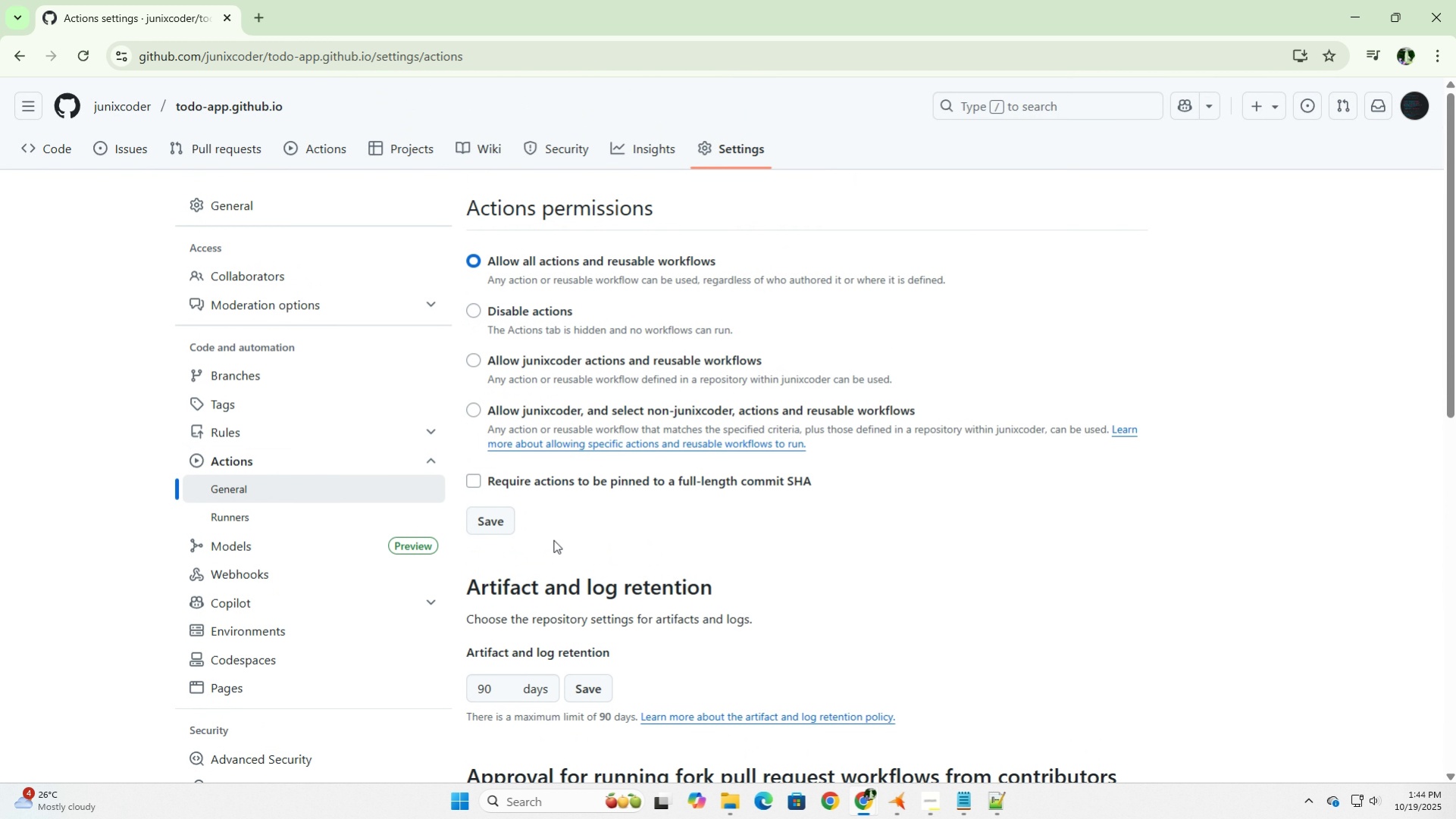 
left_click([297, 148])
 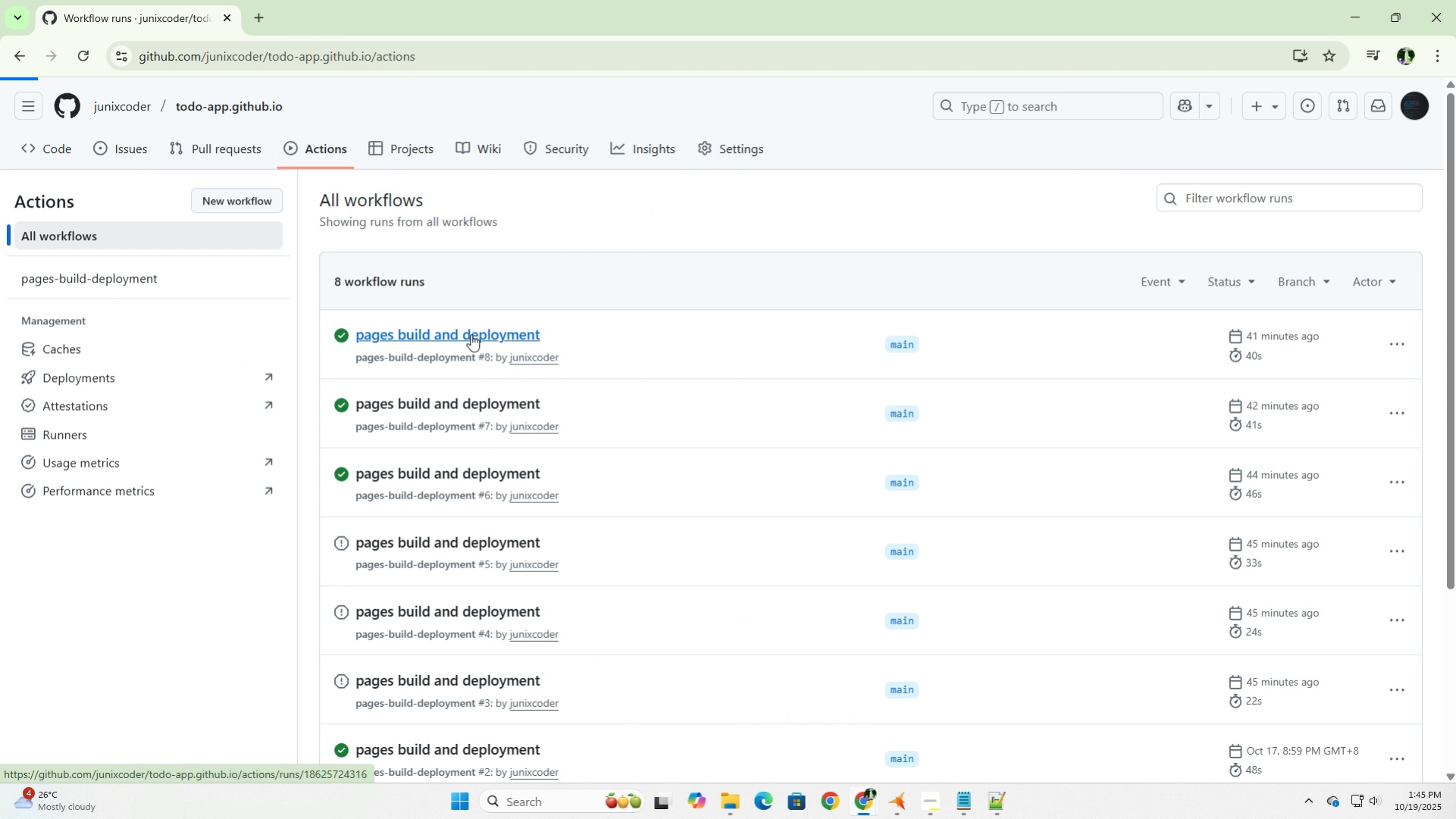 
wait(7.58)
 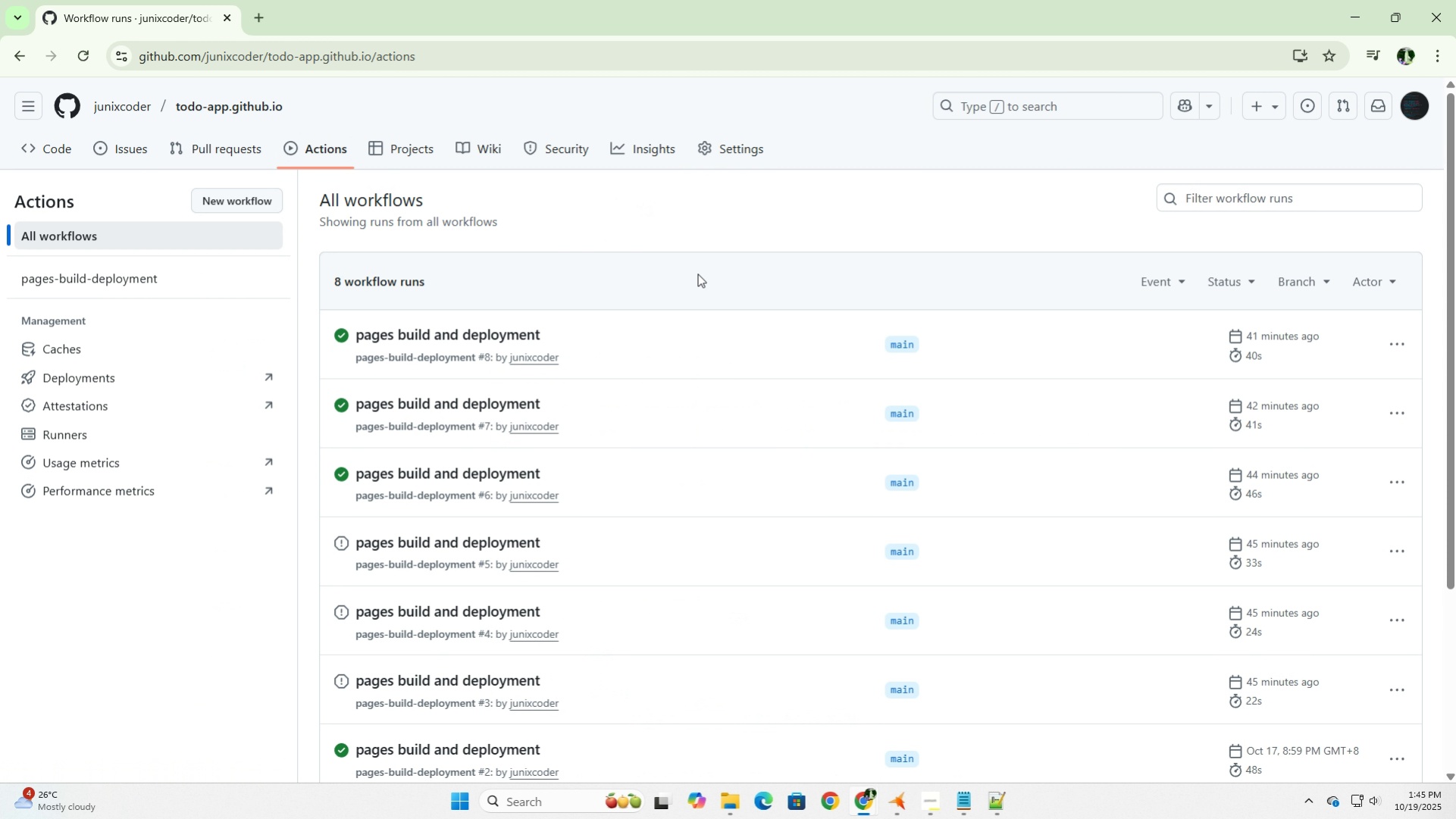 
left_click([471, 334])
 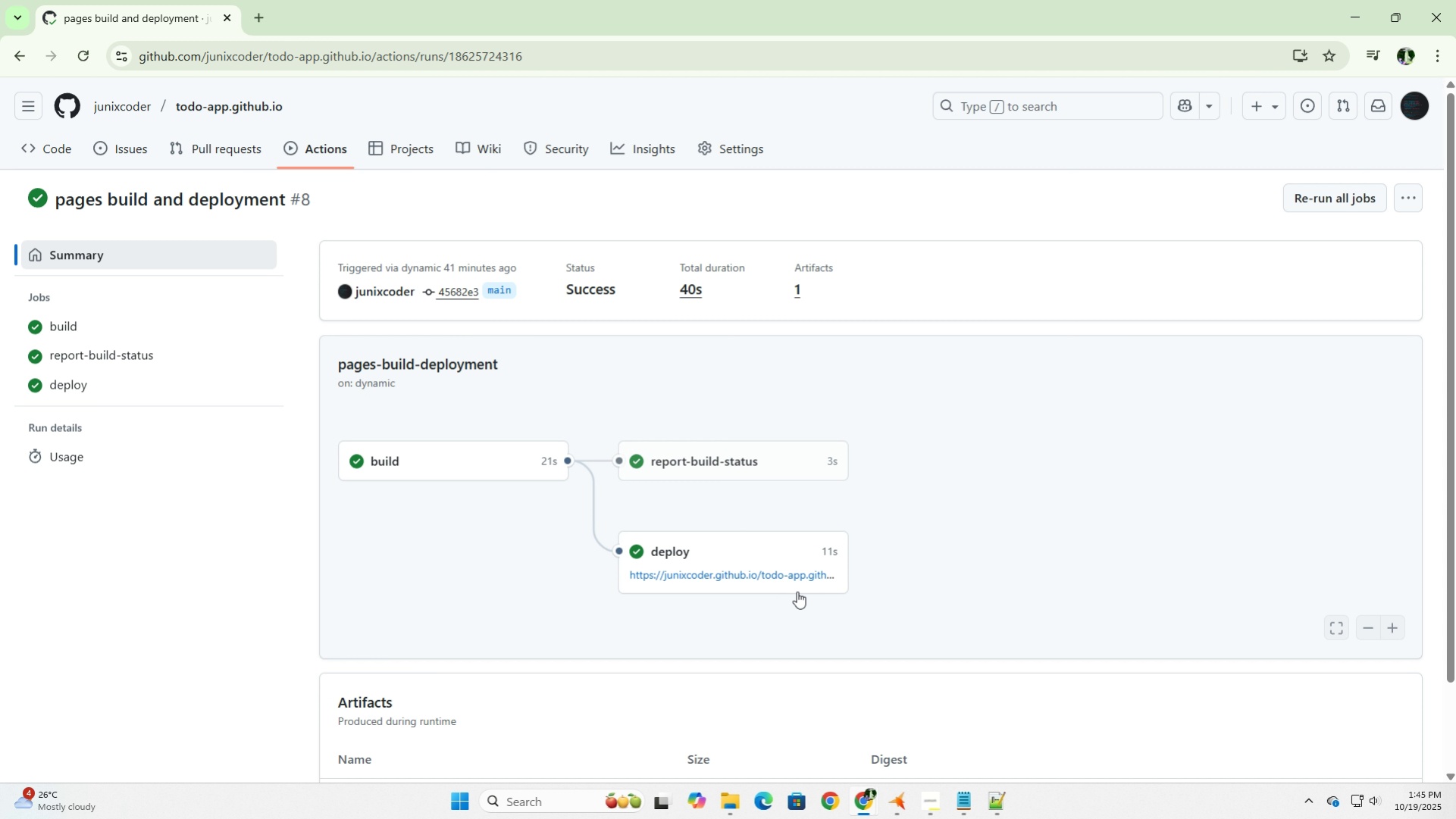 
left_click([794, 578])
 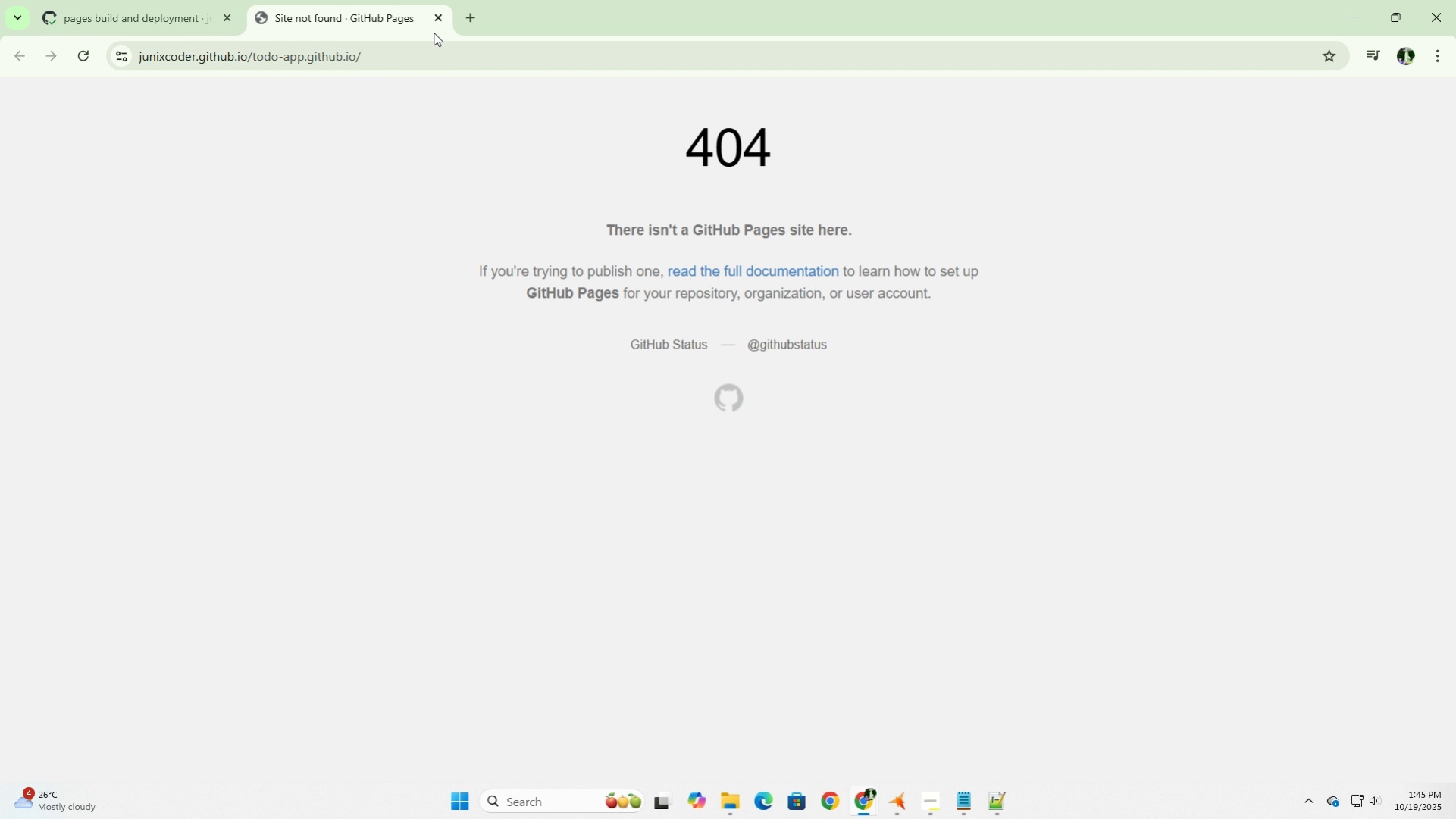 
left_click([440, 18])
 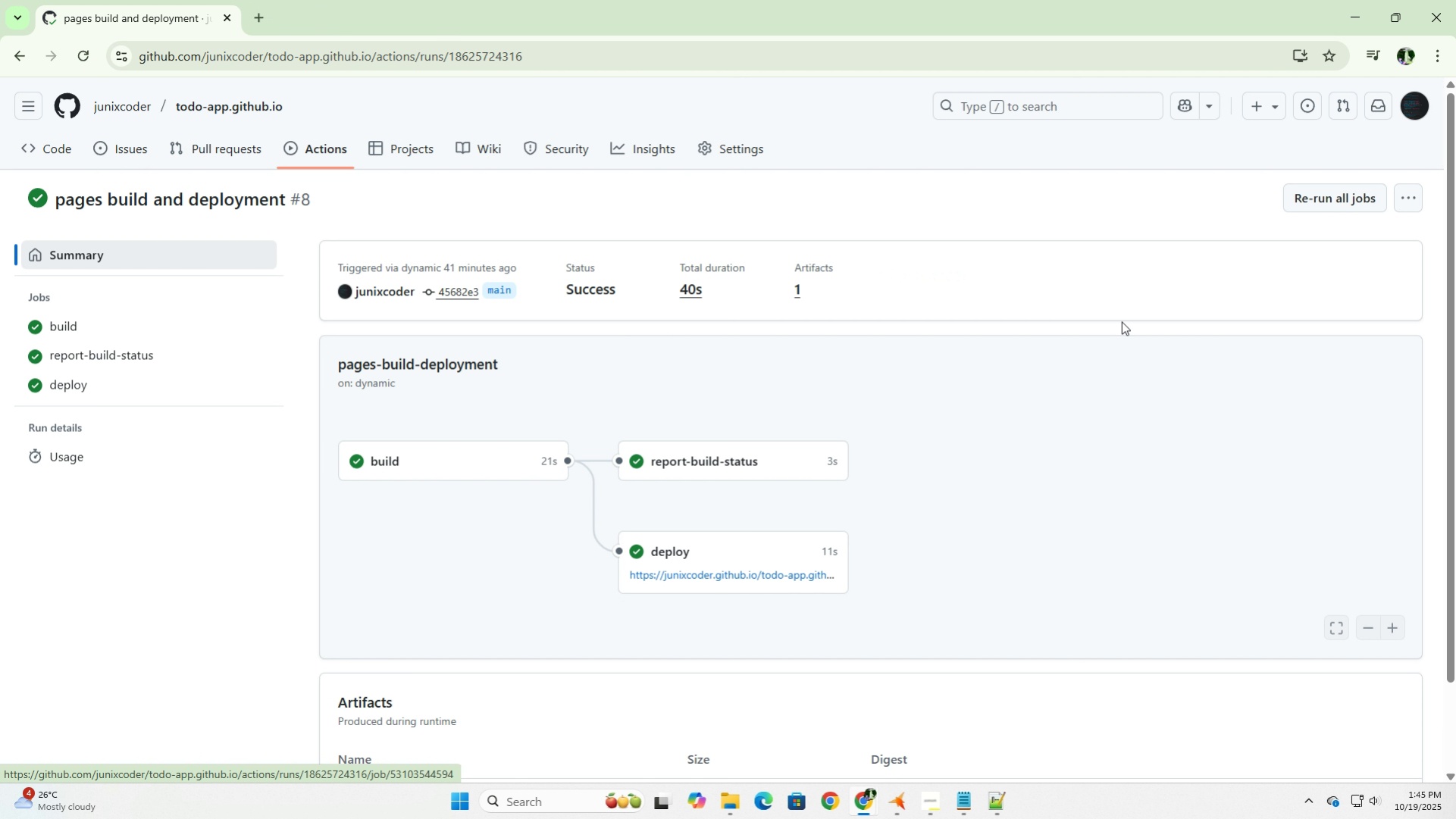 
left_click([1324, 201])
 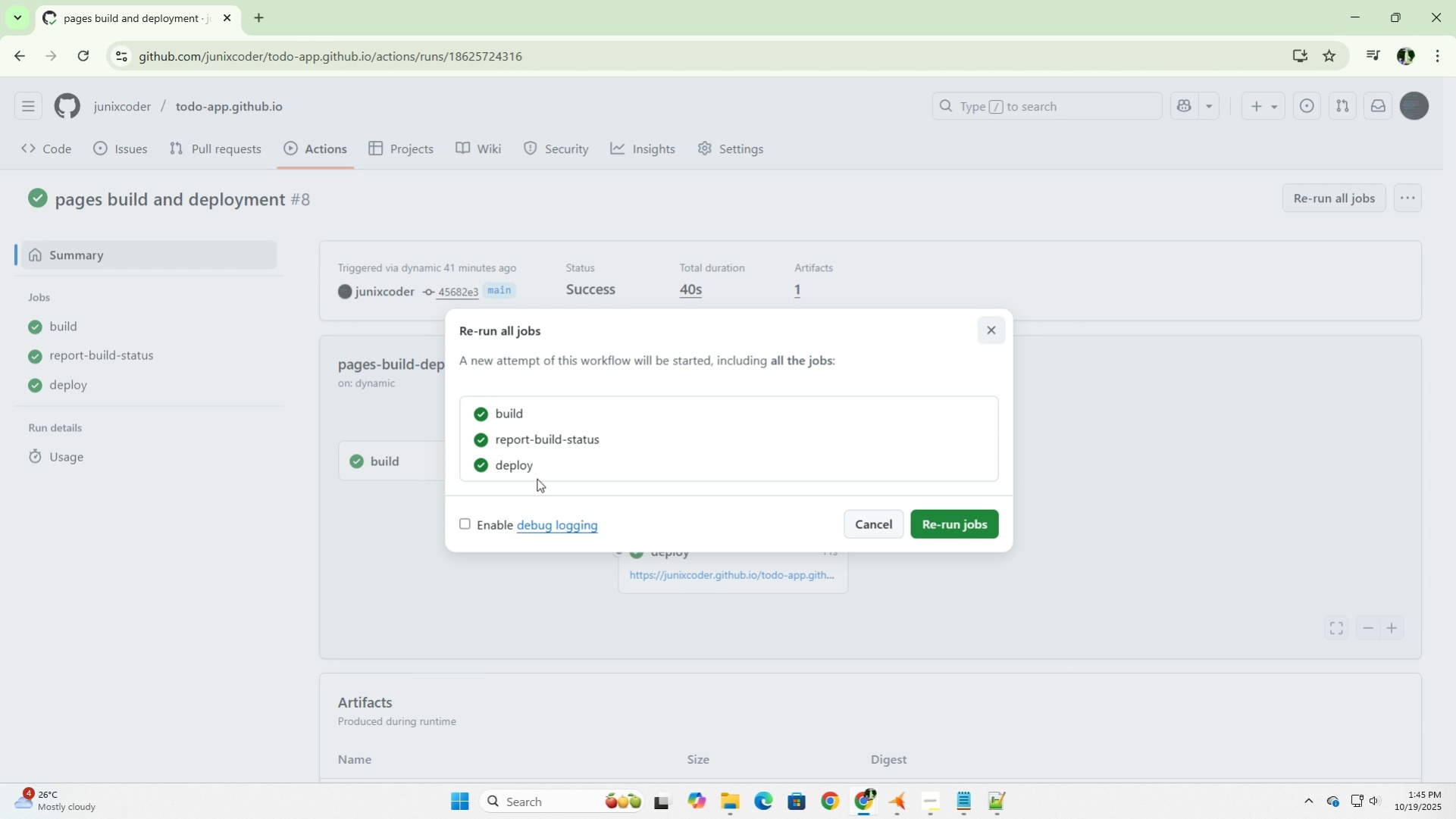 
mouse_move([605, 480])
 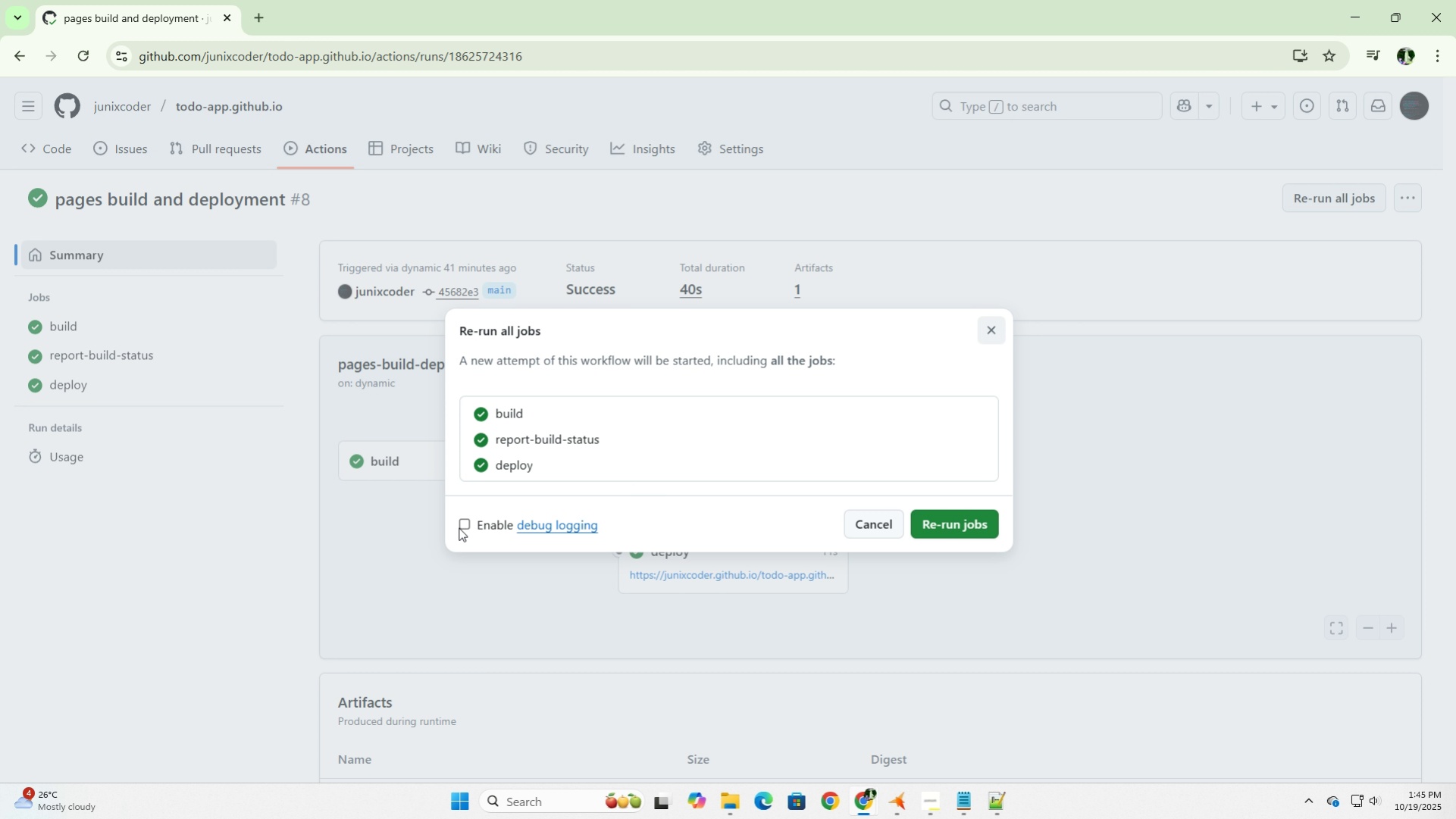 
left_click([459, 527])
 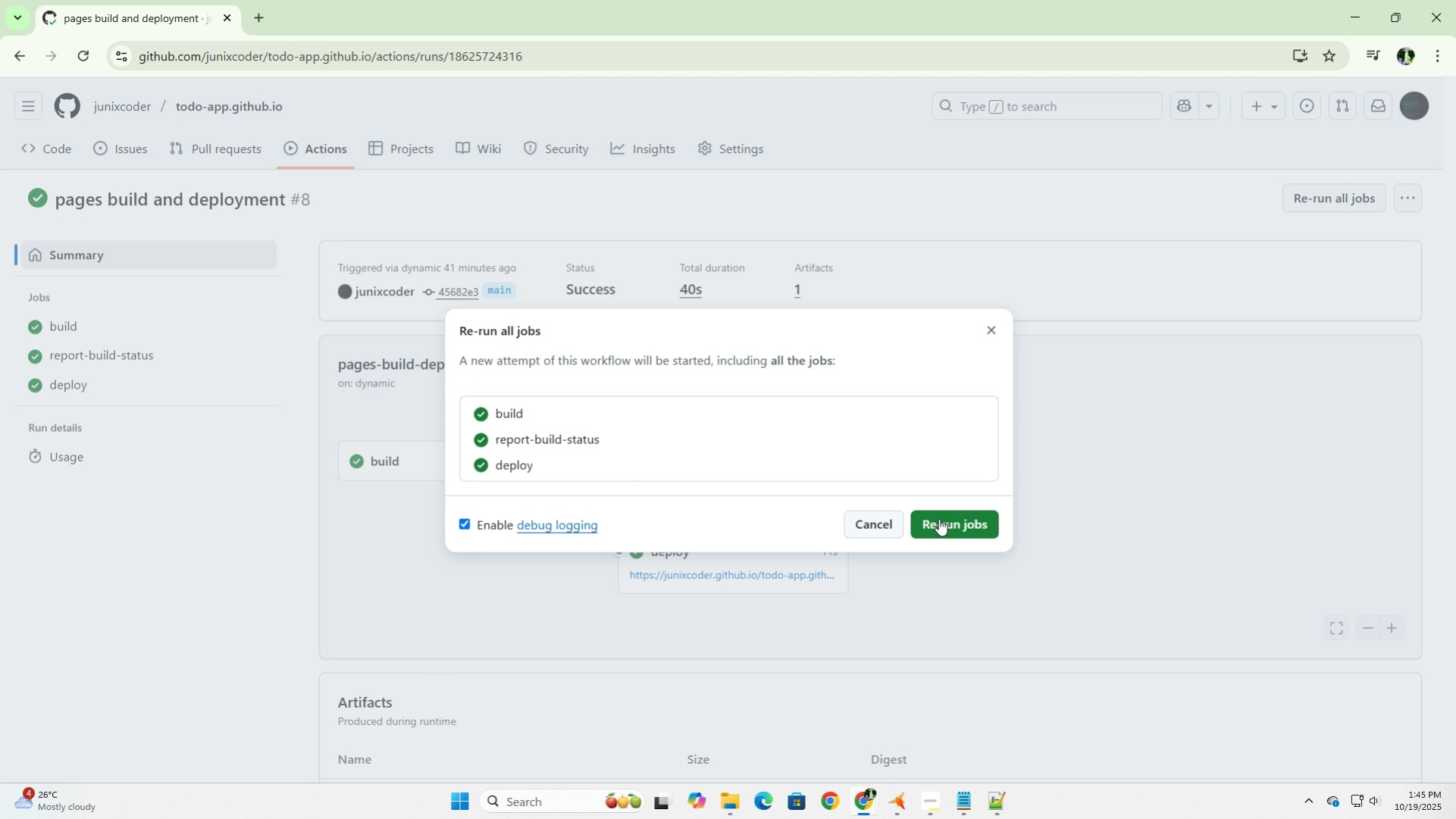 
left_click([952, 518])